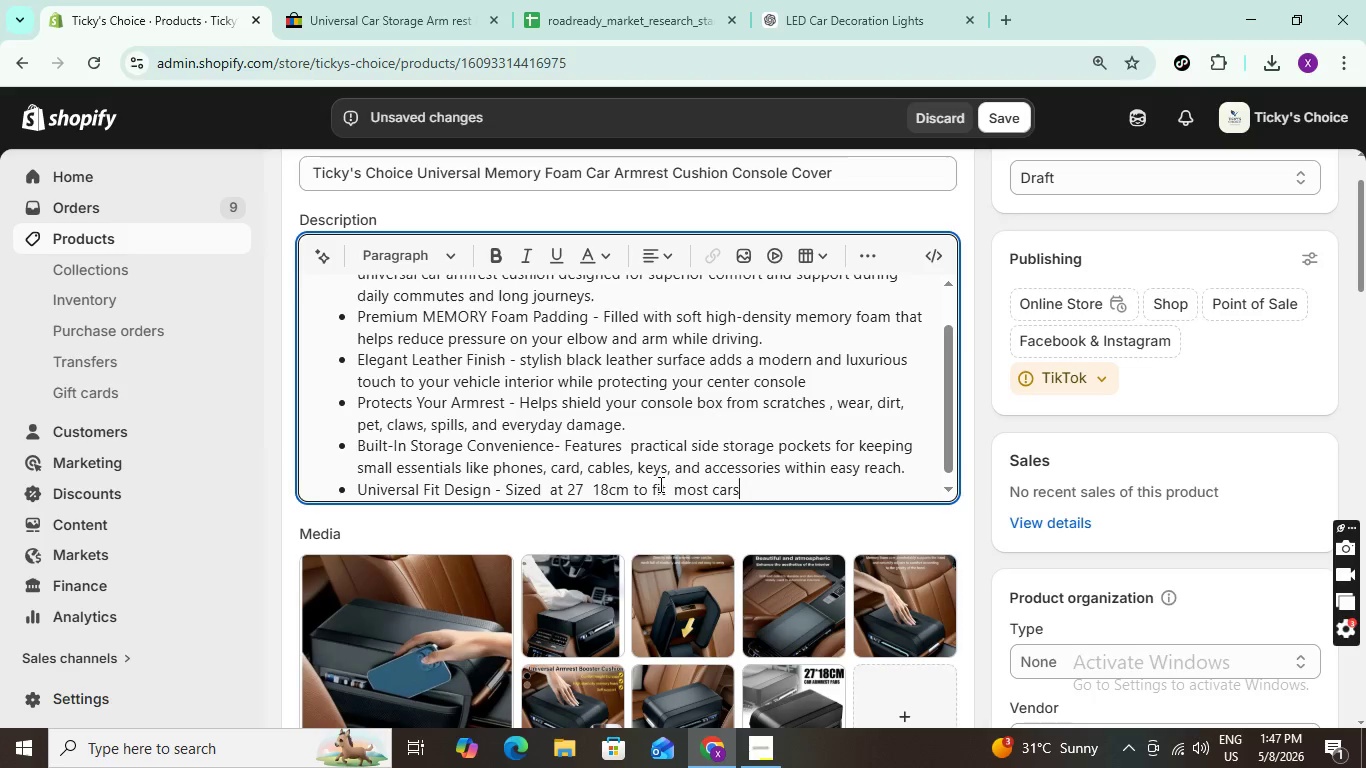 
key(Backspace)
 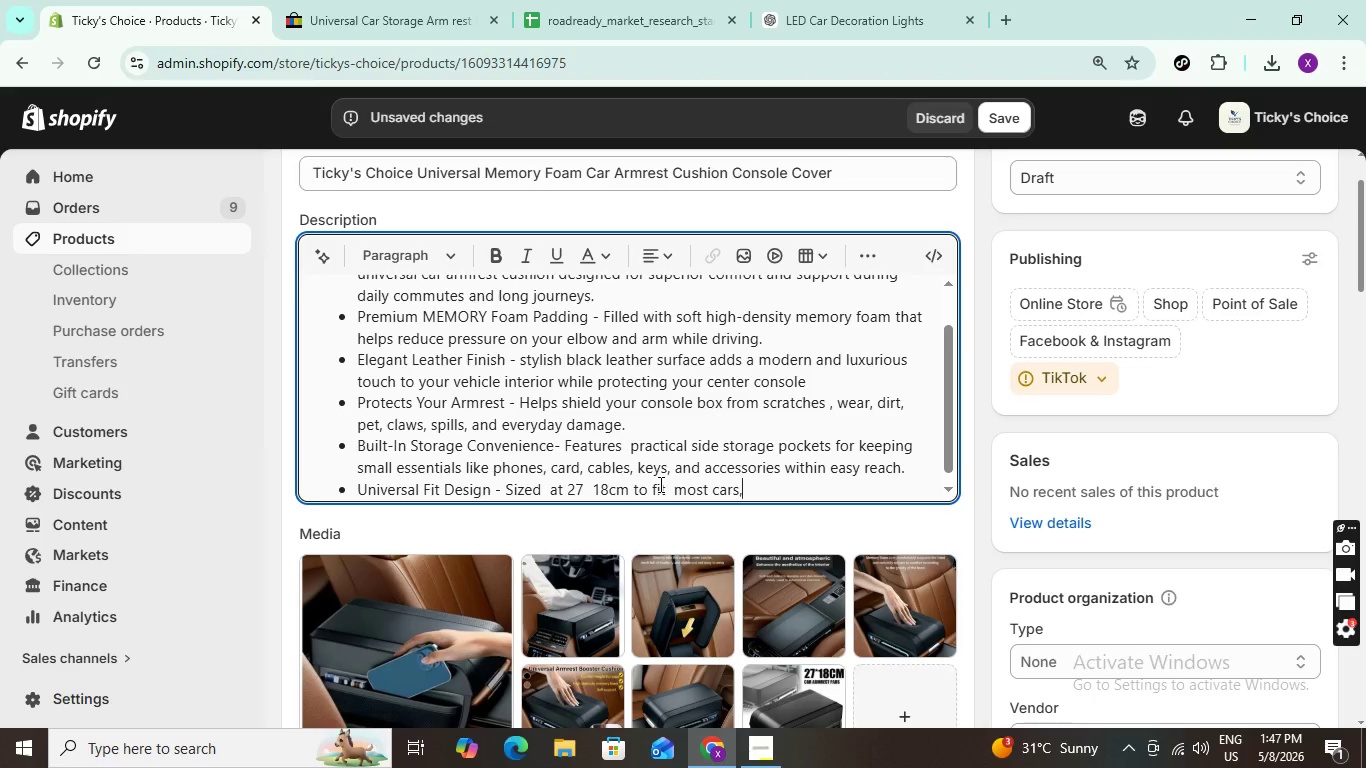 
key(Comma)
 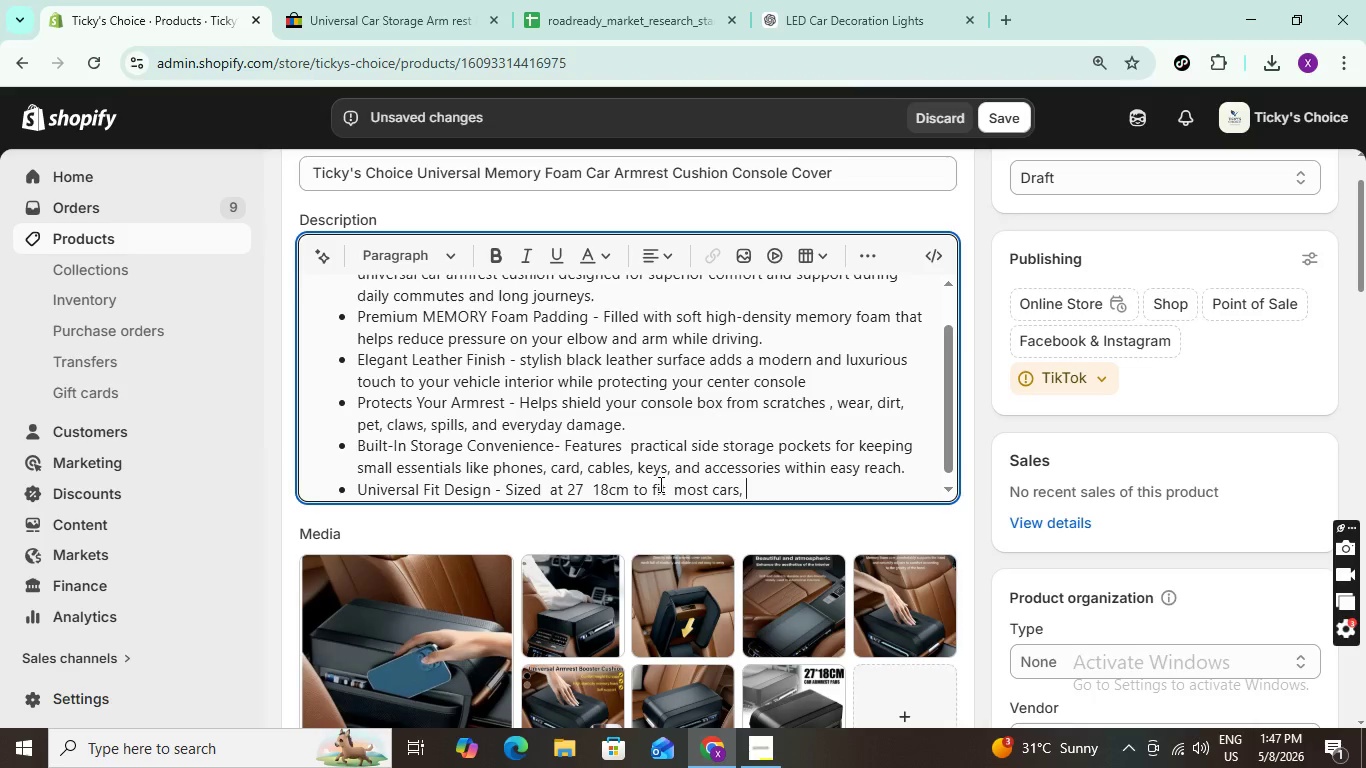 
key(Space)
 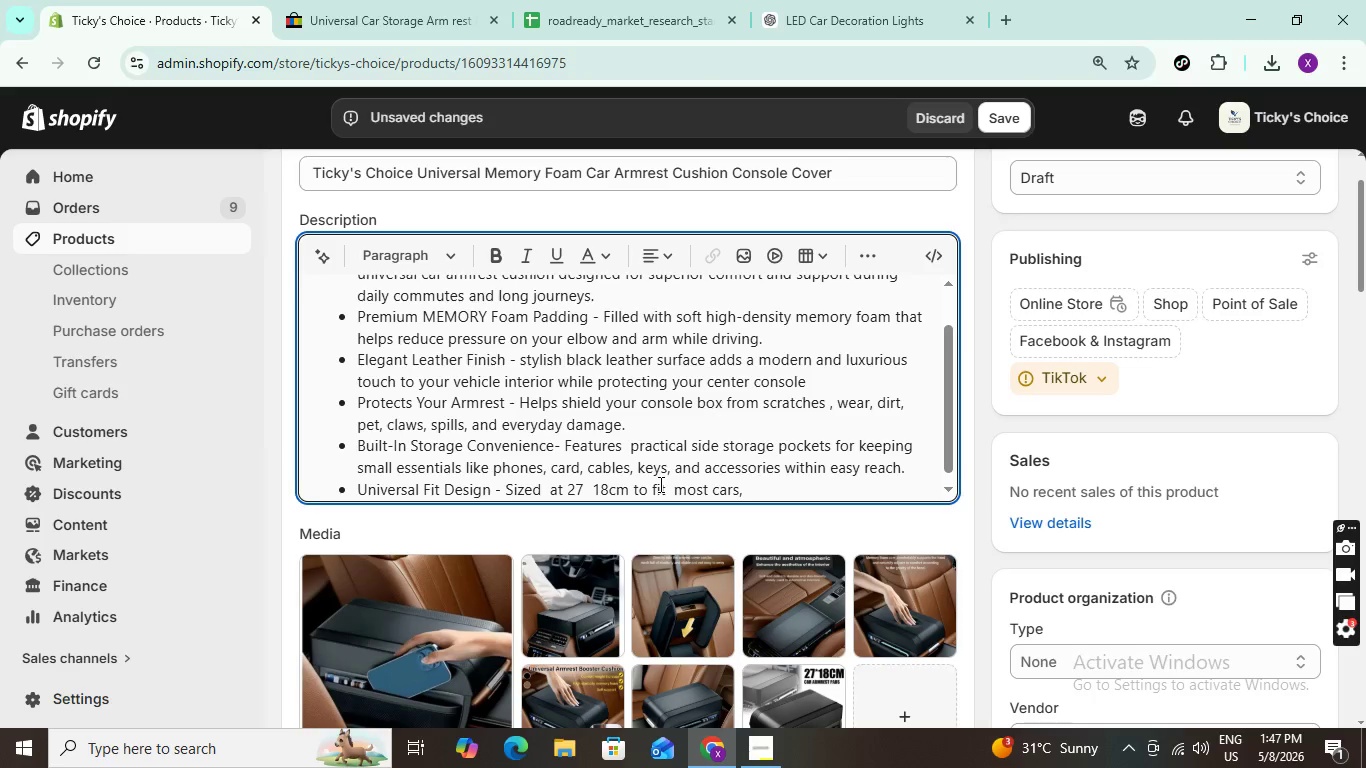 
wait(6.56)
 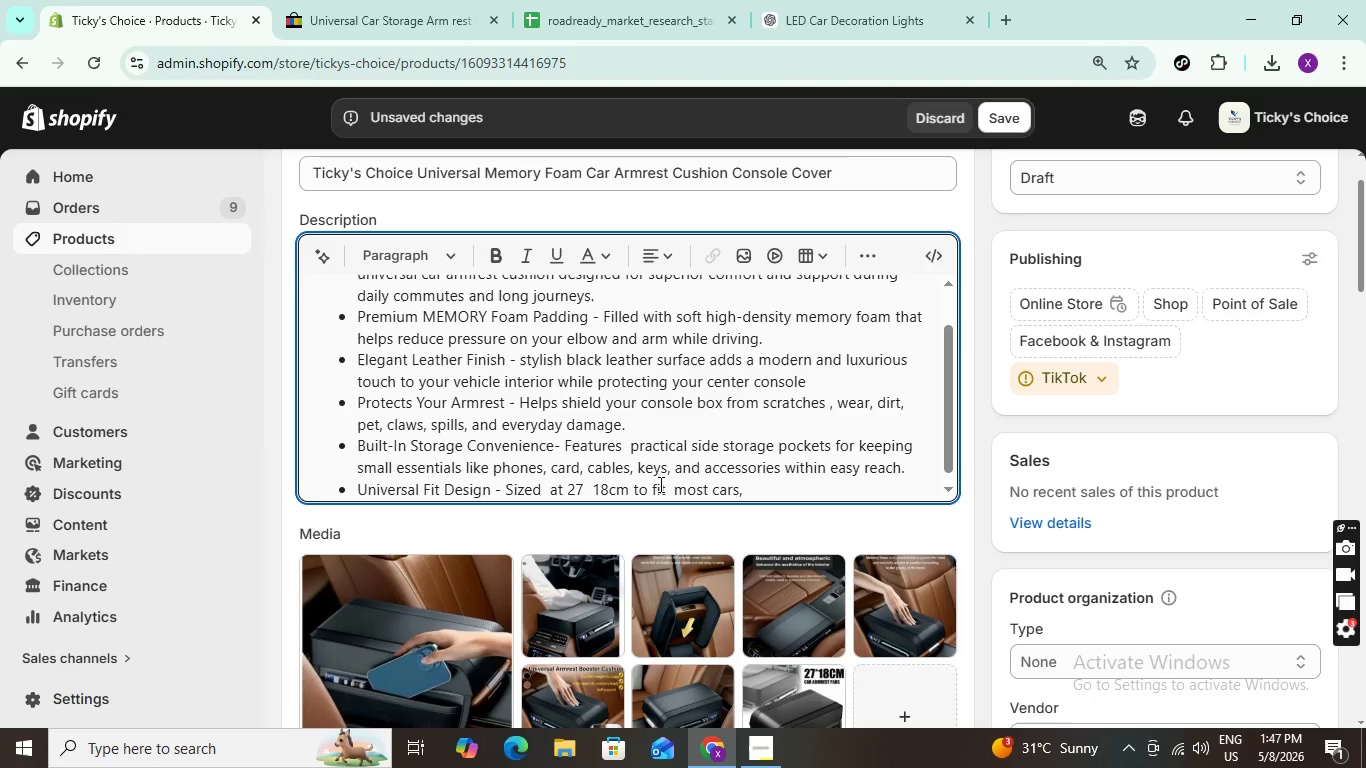 
type( )
key(Backspace)
type(Suvs)
key(Backspace)
key(Backspace)
key(Backspace)
type(u)
key(Backspace)
type(u)
key(Backspace)
type(u)
key(Backspace)
type(u)
key(Backspace)
type(UV)
 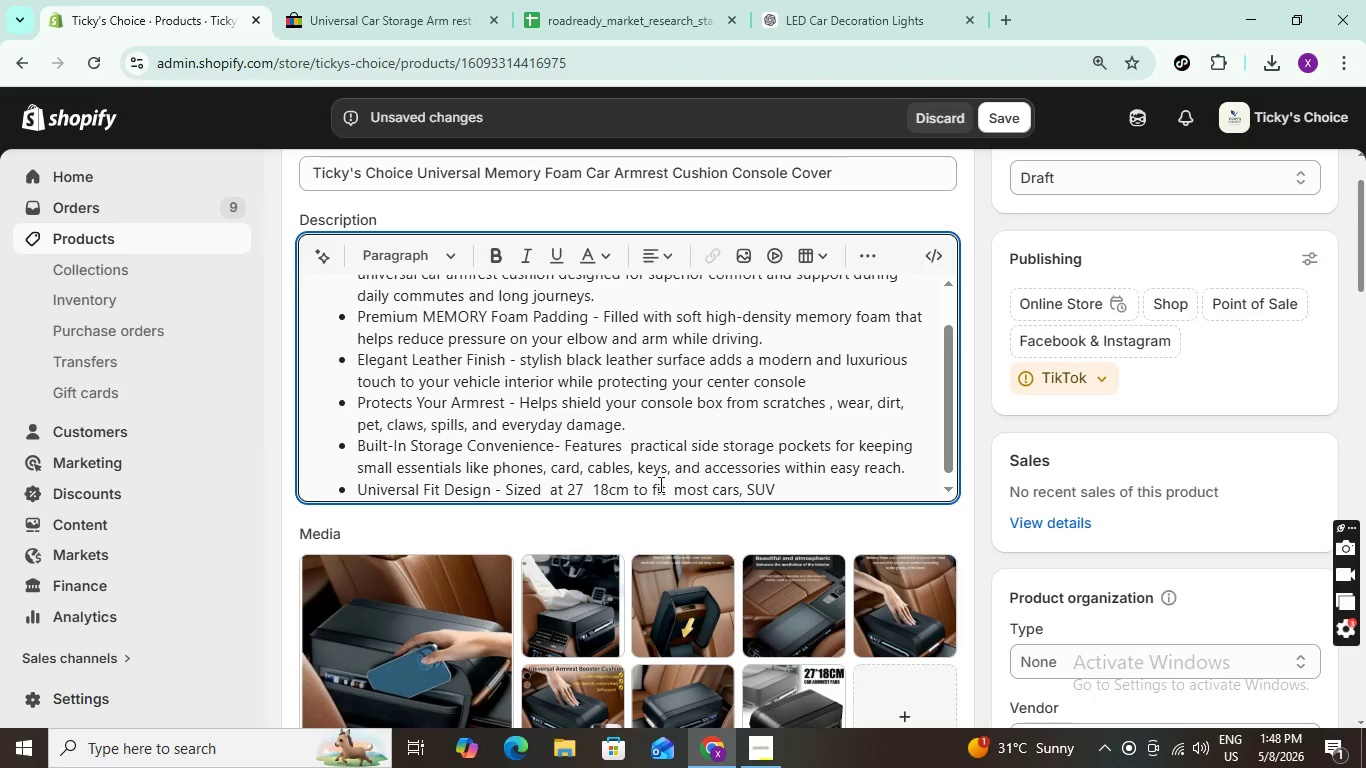 
type(s, vans )
key(Backspace)
type(, and trucks, with easy  )
 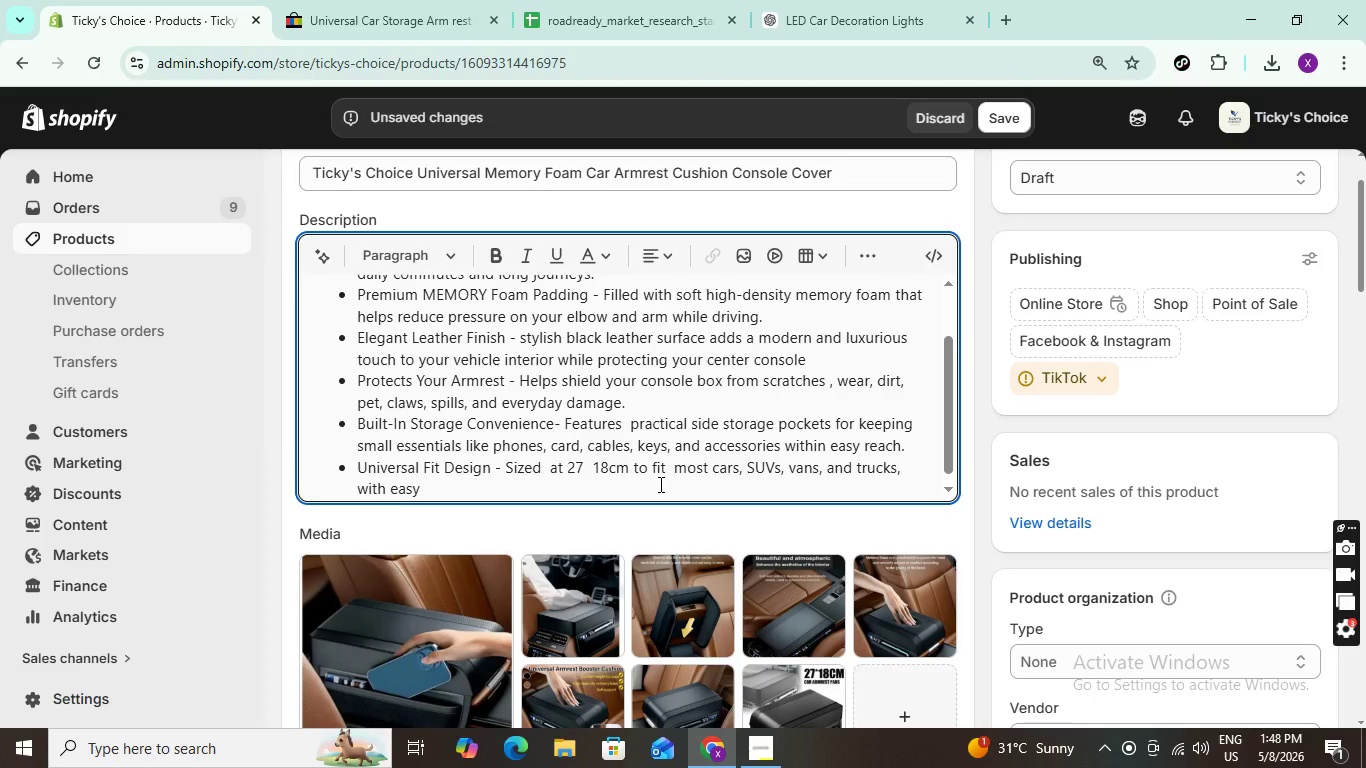 
type(installation using adjustable elastic straps.)
 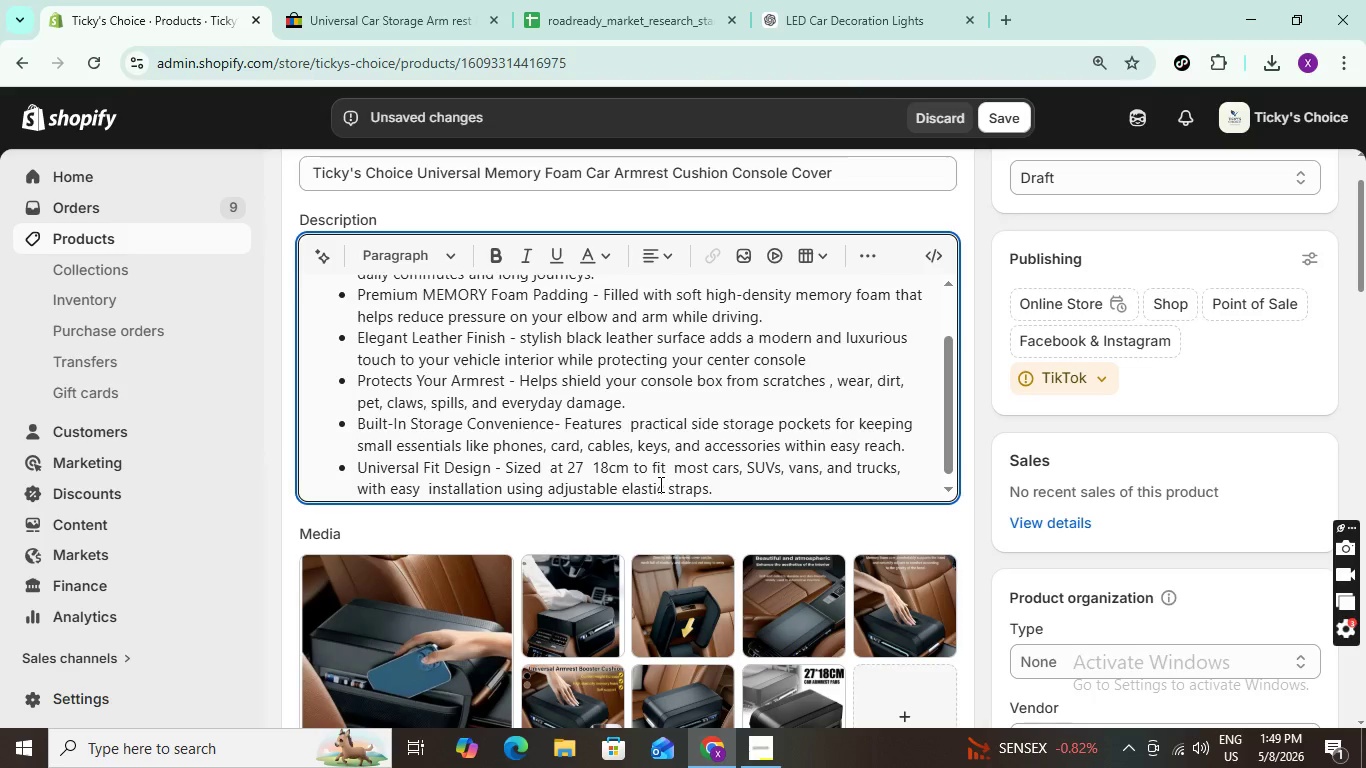 
key(Enter)
 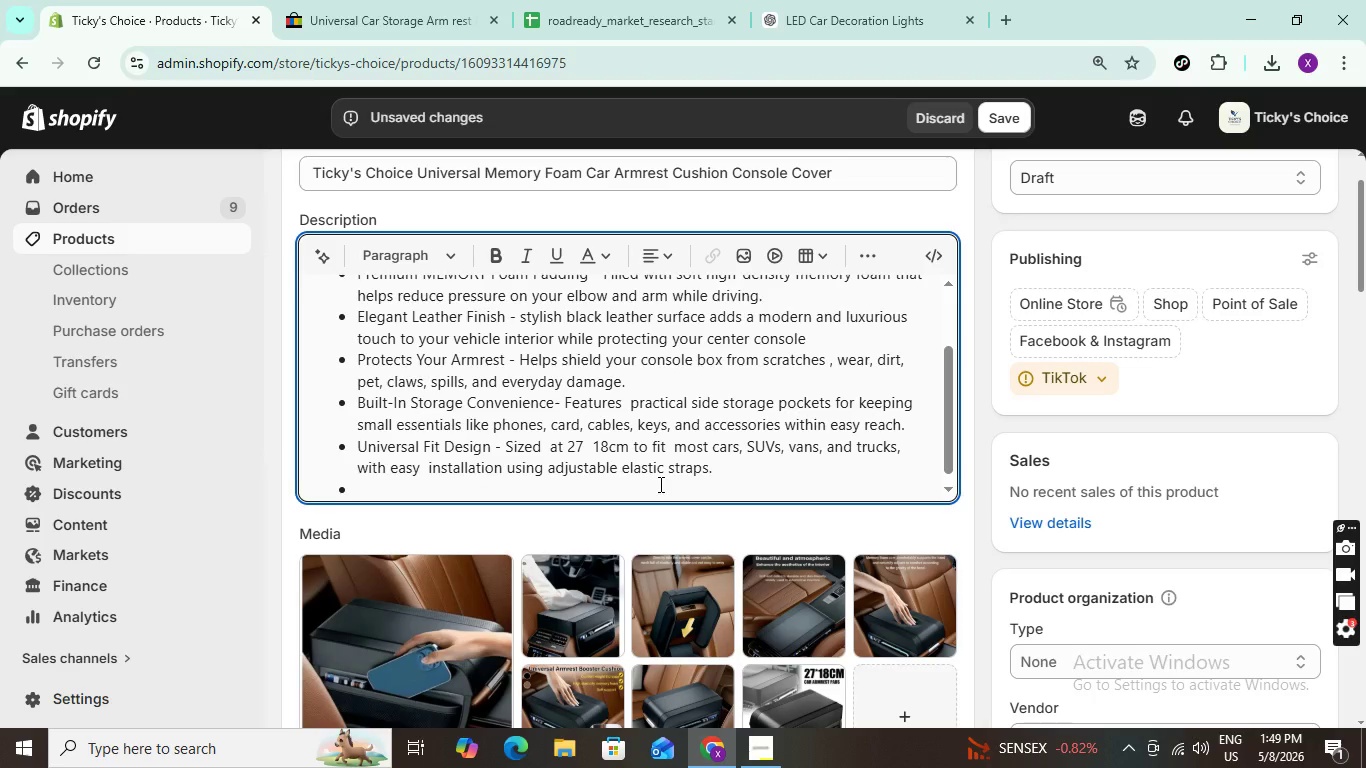 
wait(11.08)
 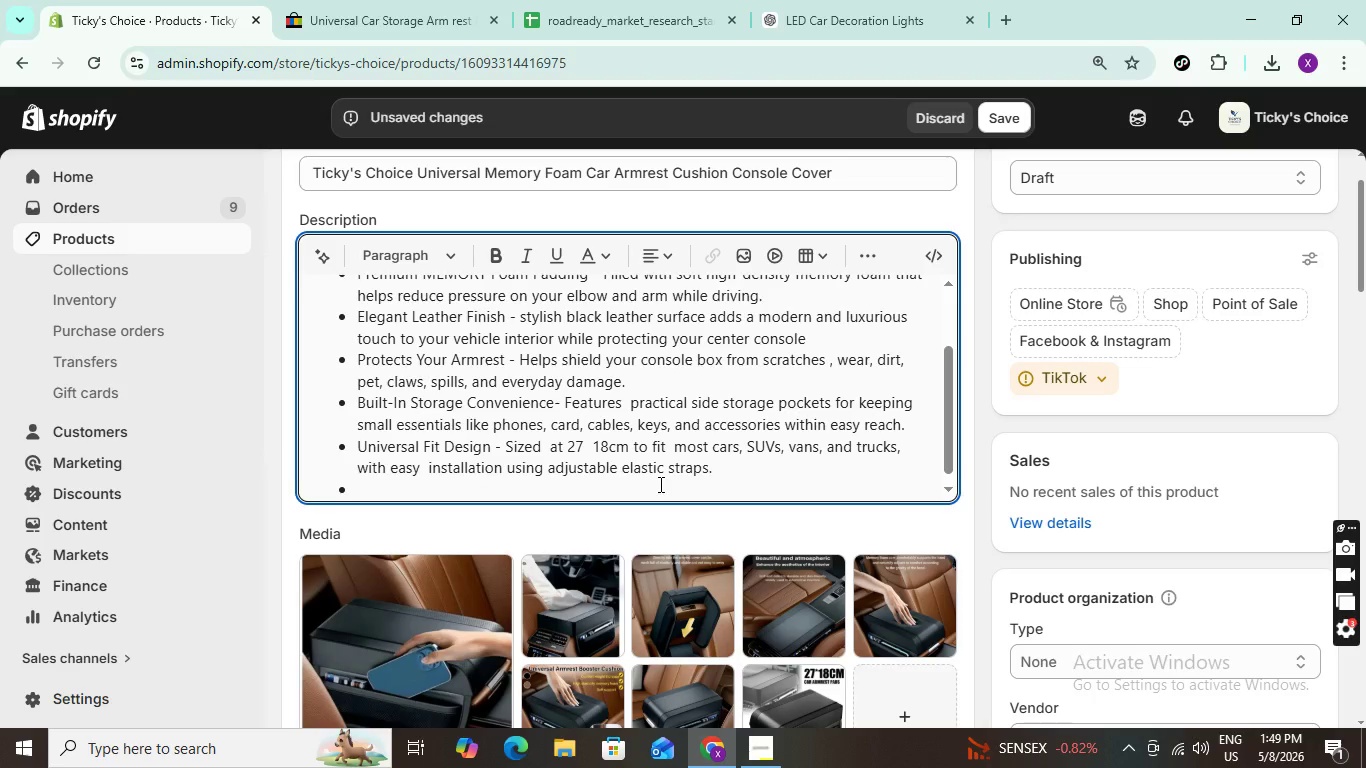 
left_click([1011, 125])
 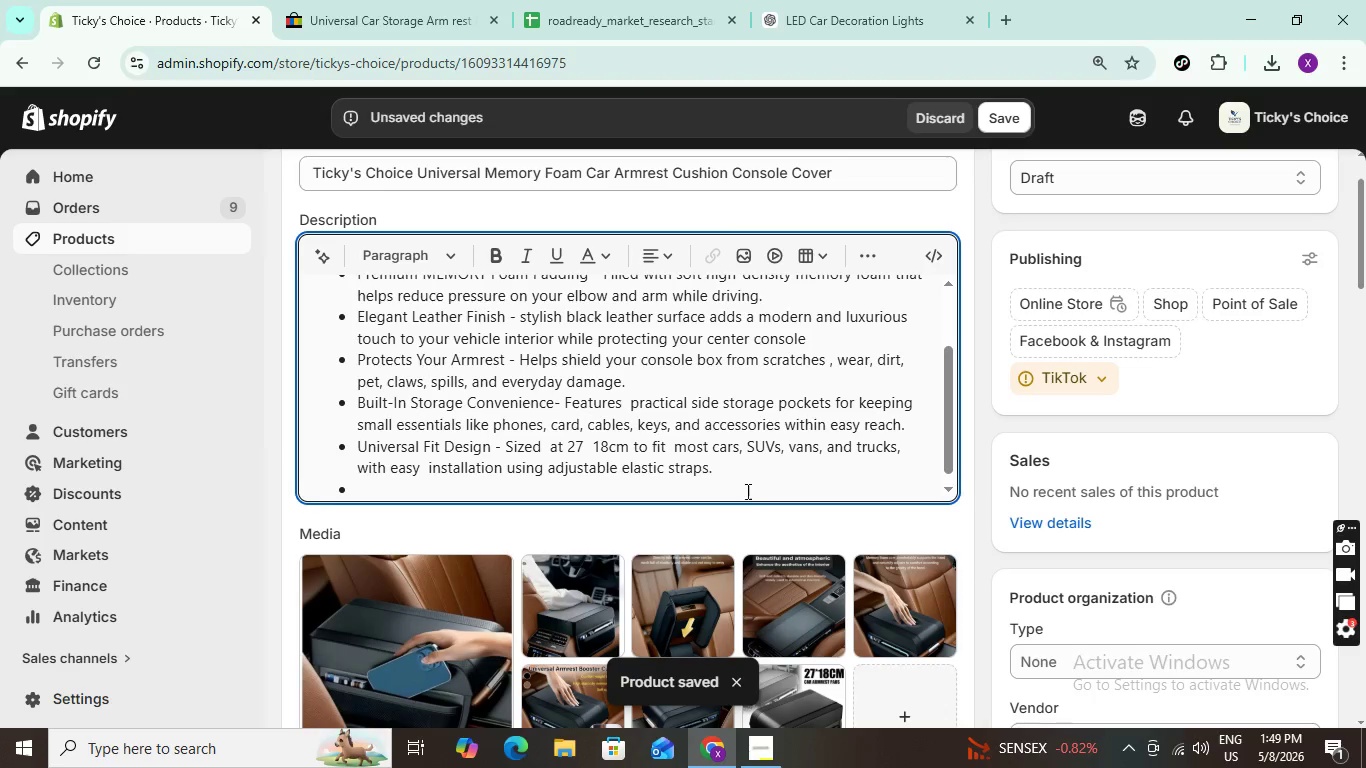 
wait(7.45)
 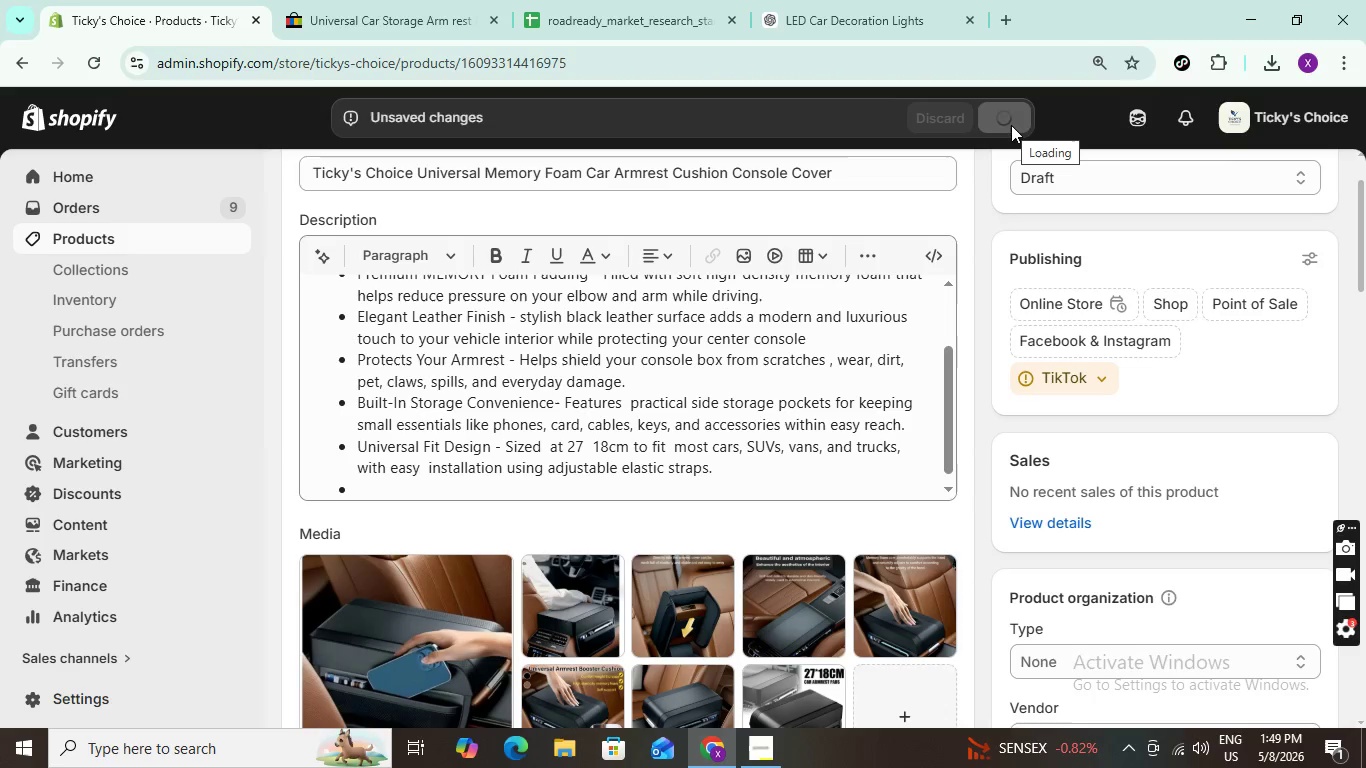 
left_click([475, 488])
 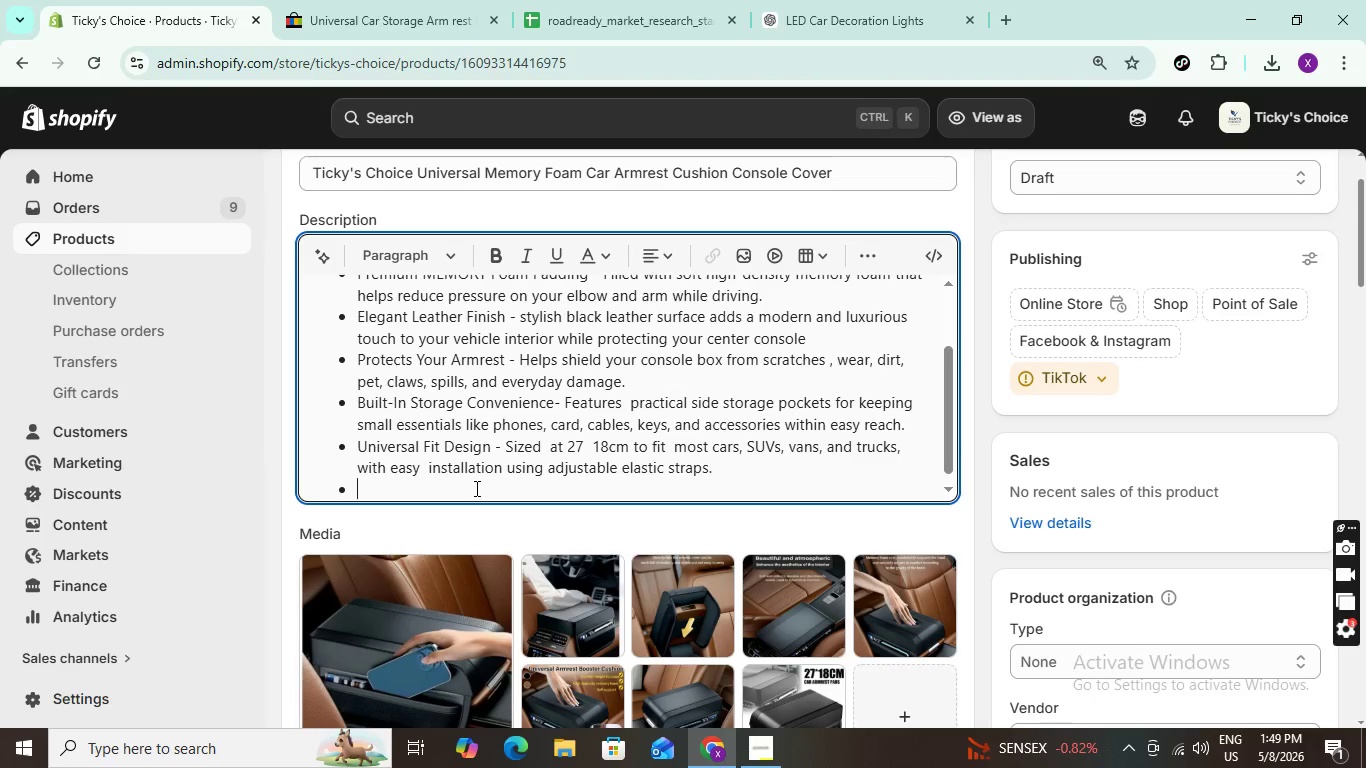 
wait(7.16)
 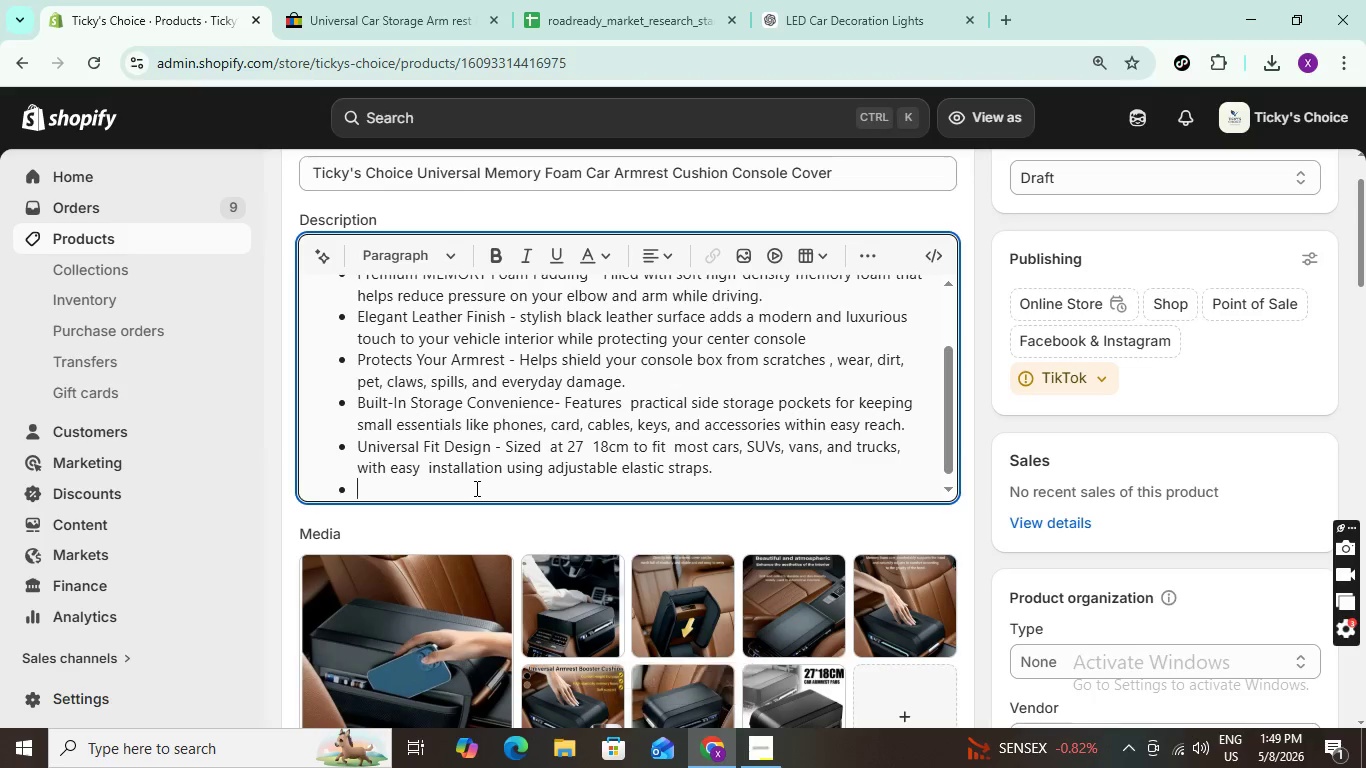 
key(CapsLock)
 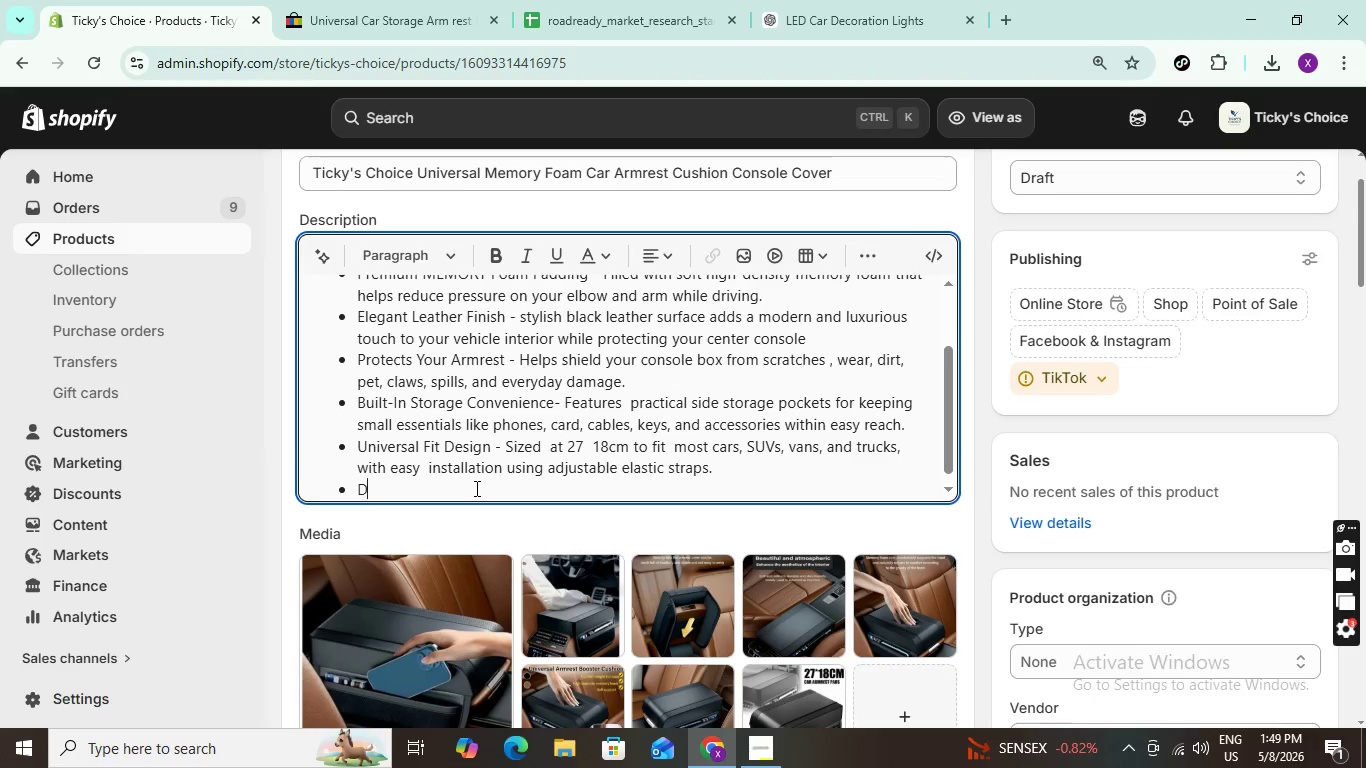 
key(D)
 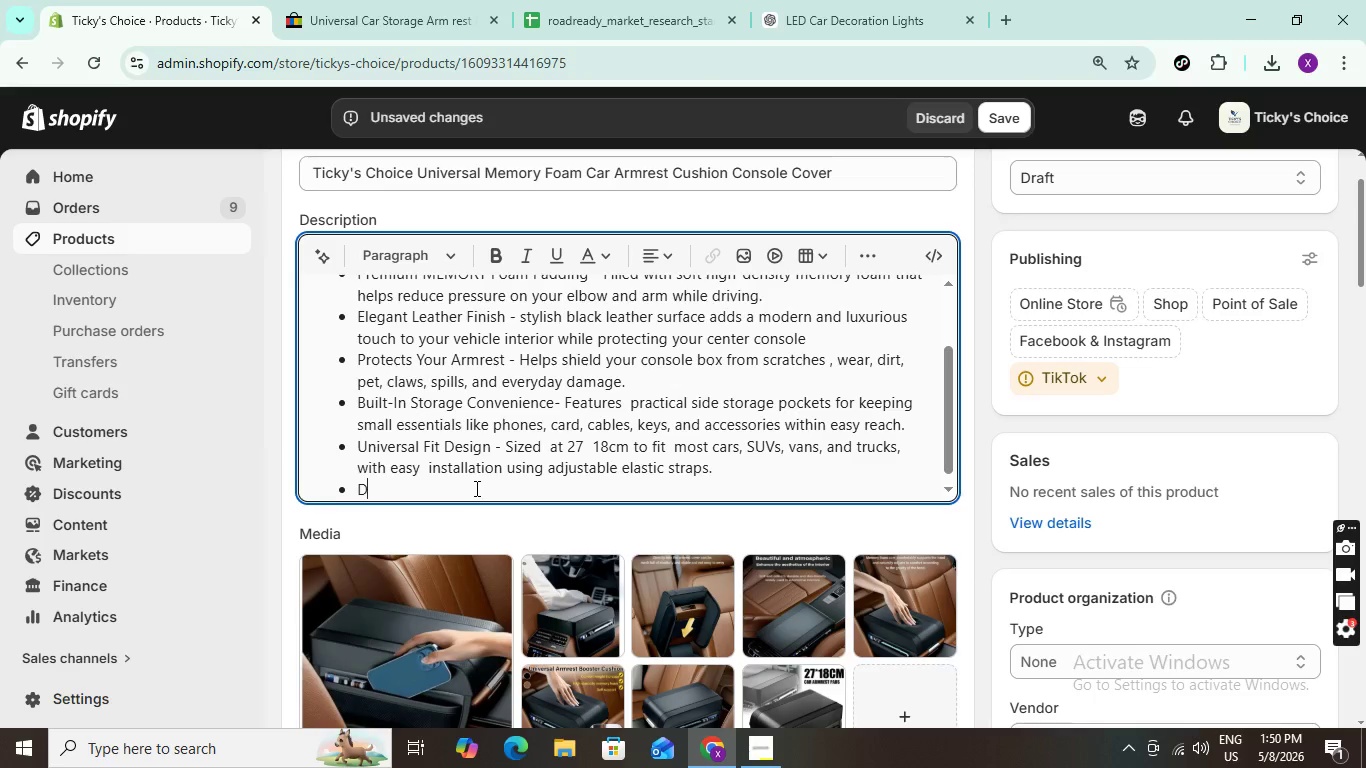 
wait(37.72)
 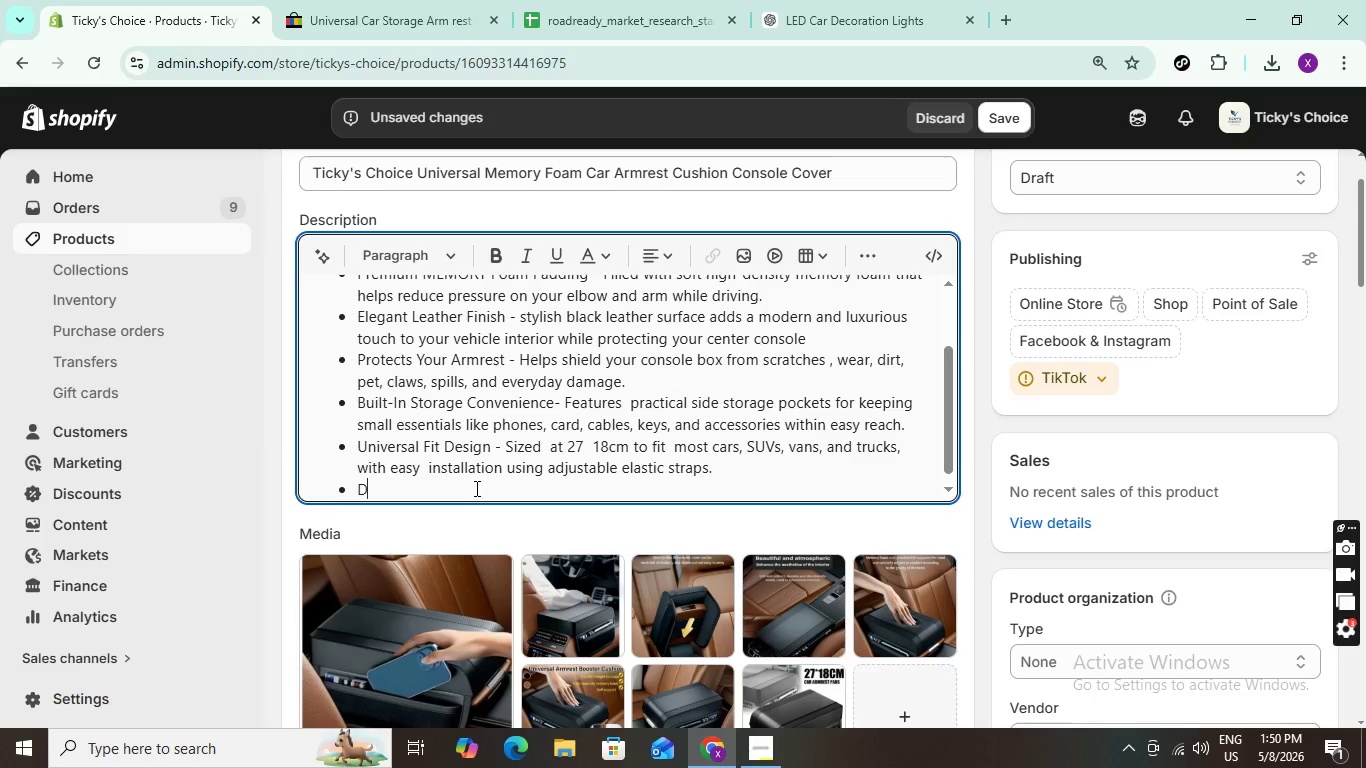 
type(U)
key(Backspace)
type(urable)
 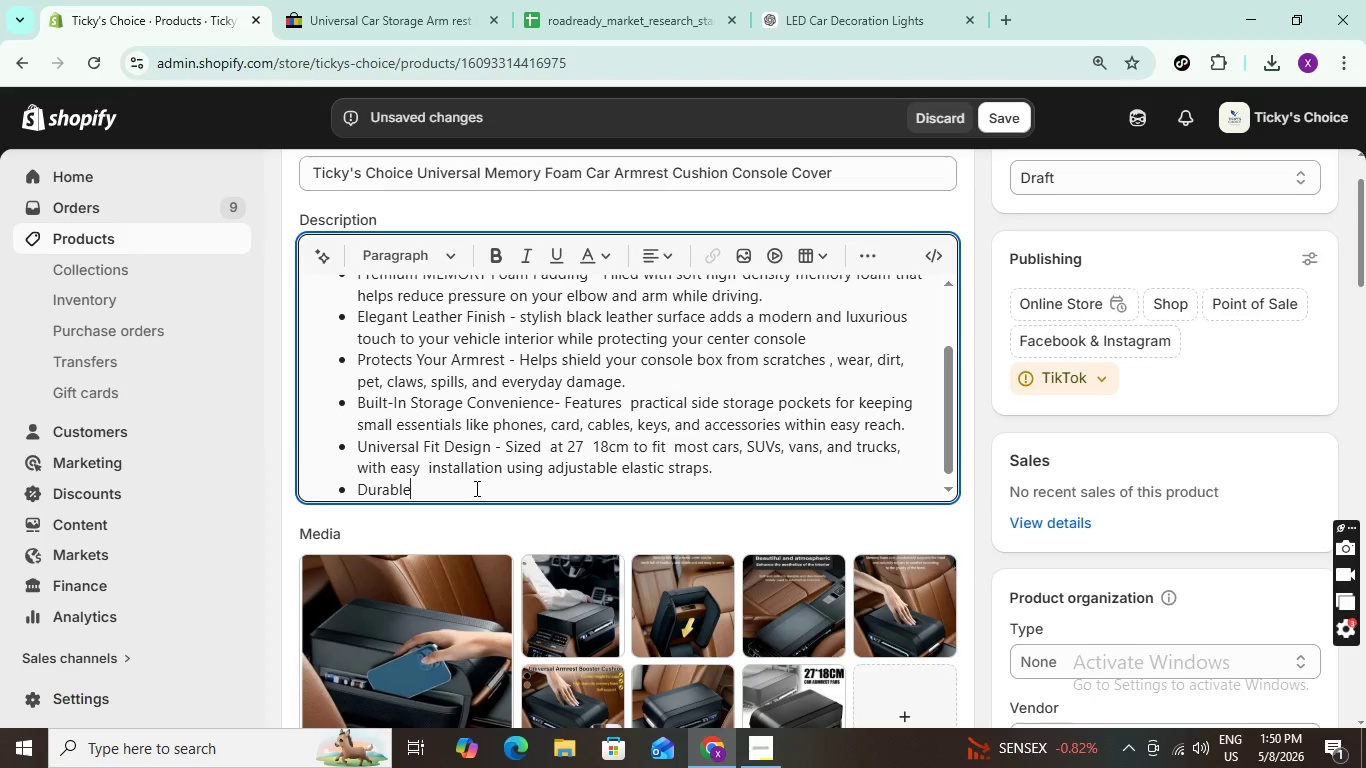 
key(Space)
 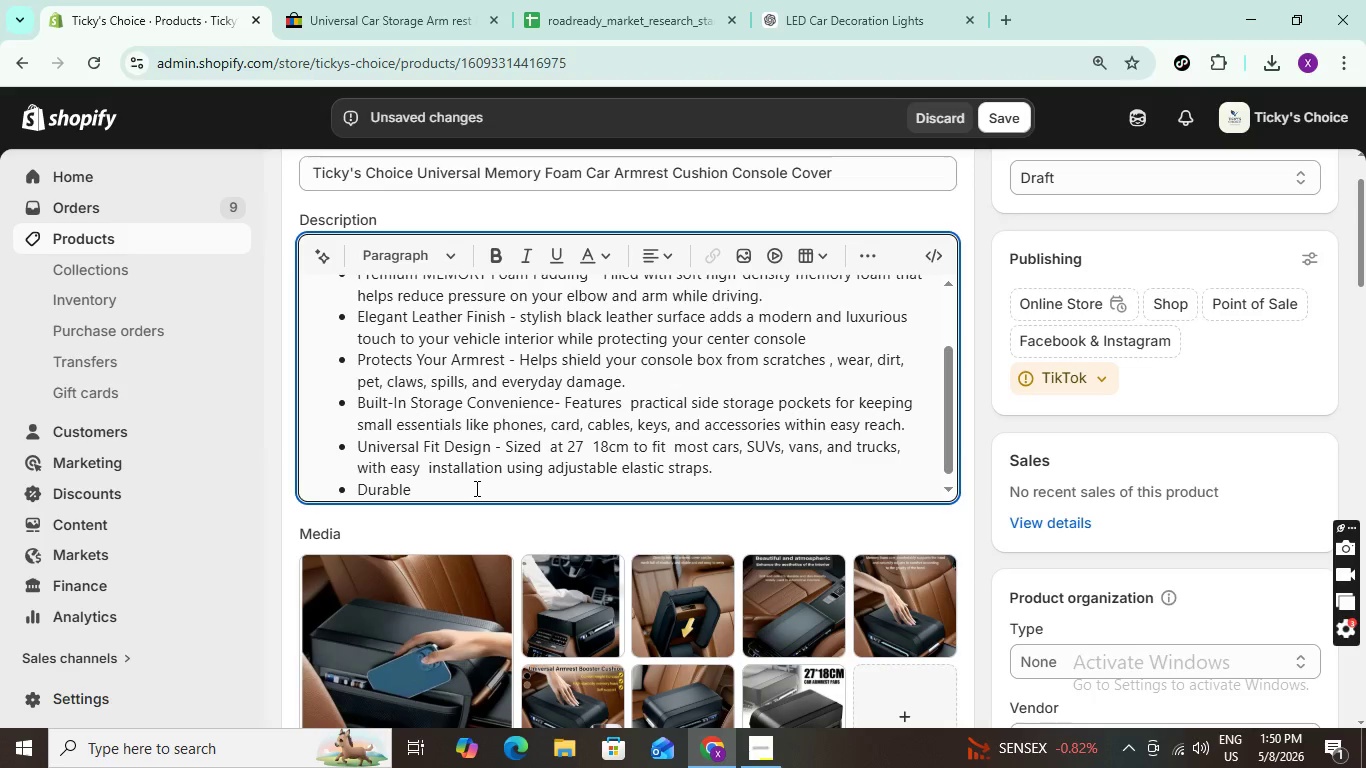 
type(7)
key(Backspace)
type(7)
key(Backspace)
type(7)
key(Backspace)
type(& EASY )
 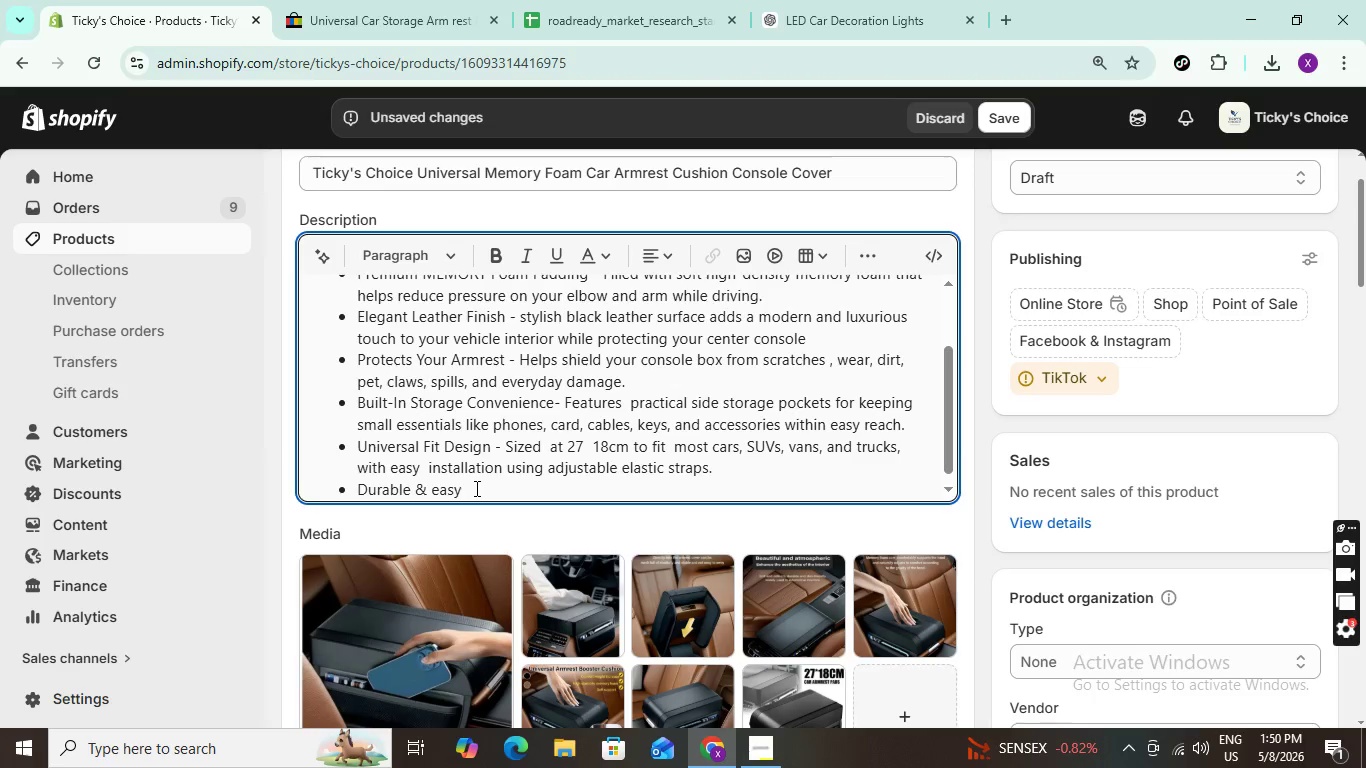 
hold_key(key=CapsLock, duration=0.55)
 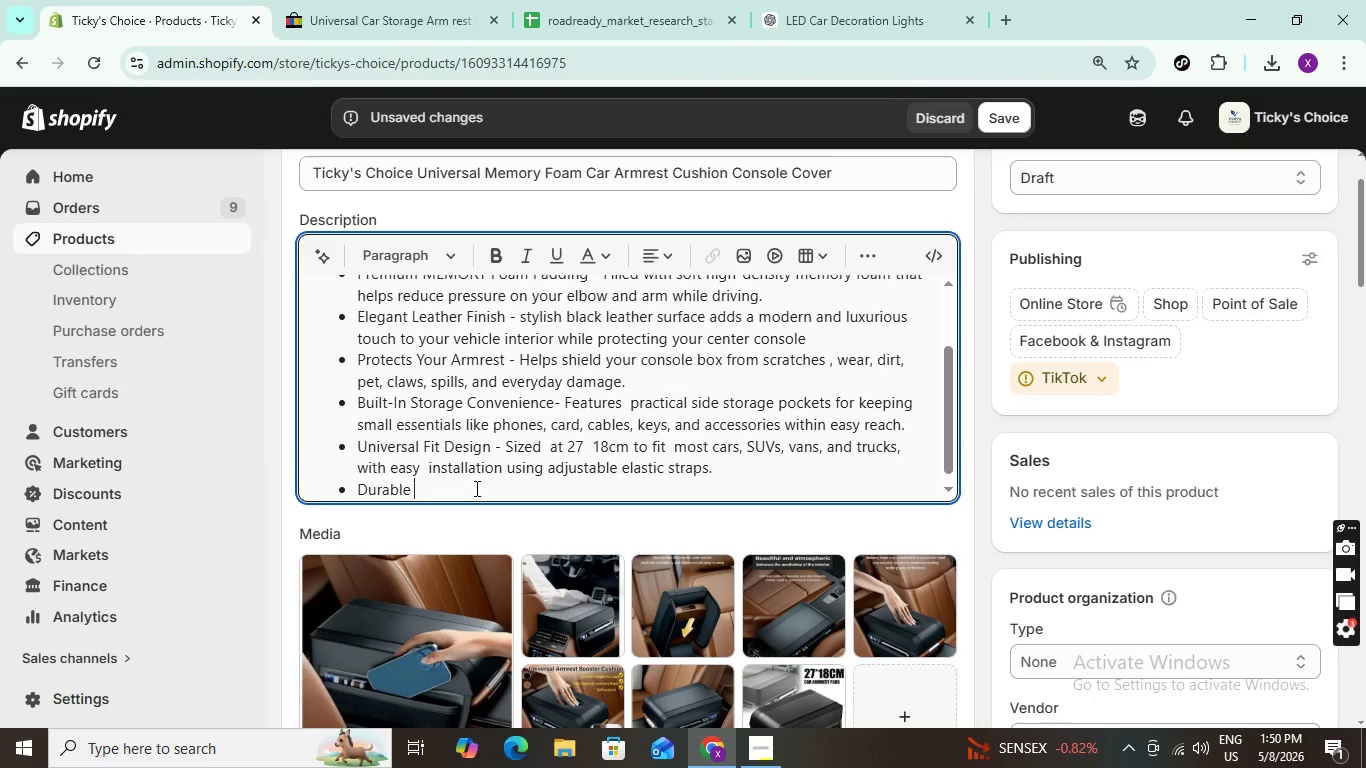 
key(Backspace)
 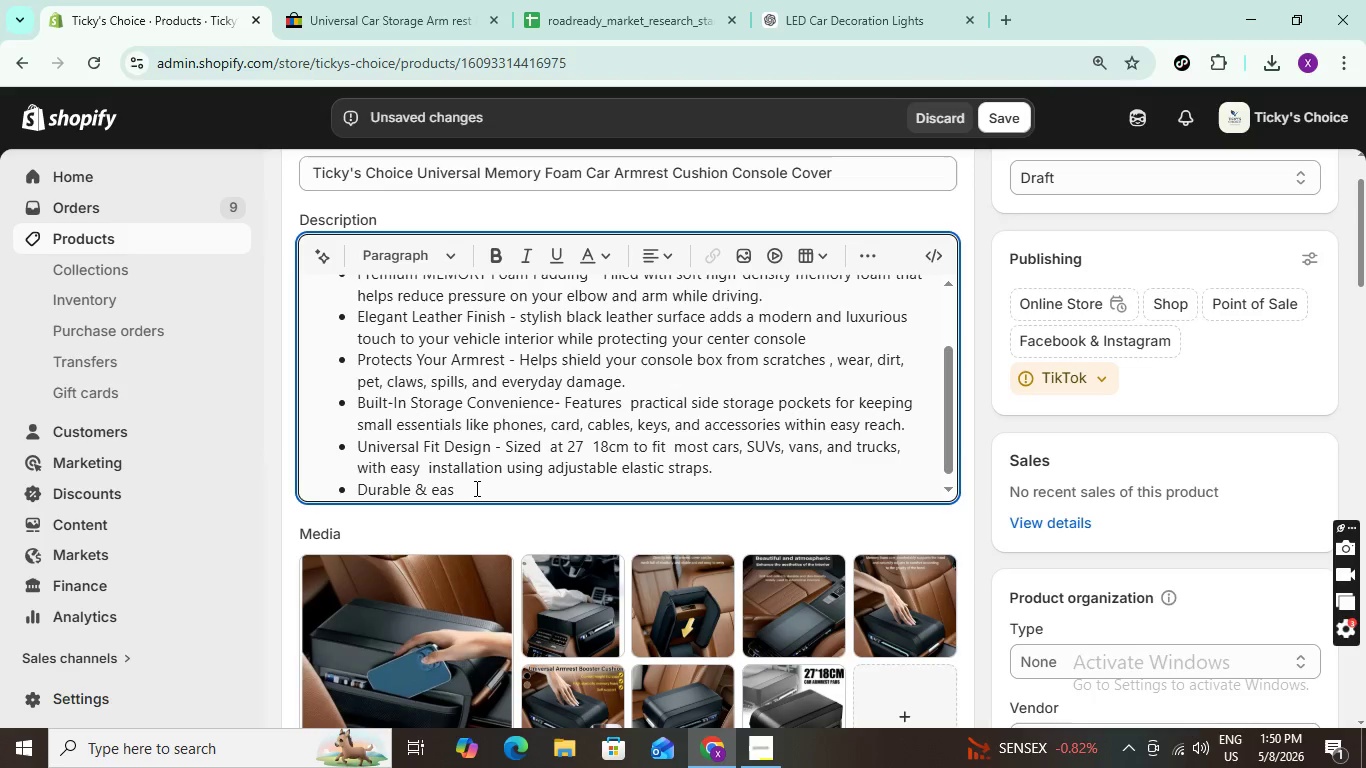 
key(Backspace)
 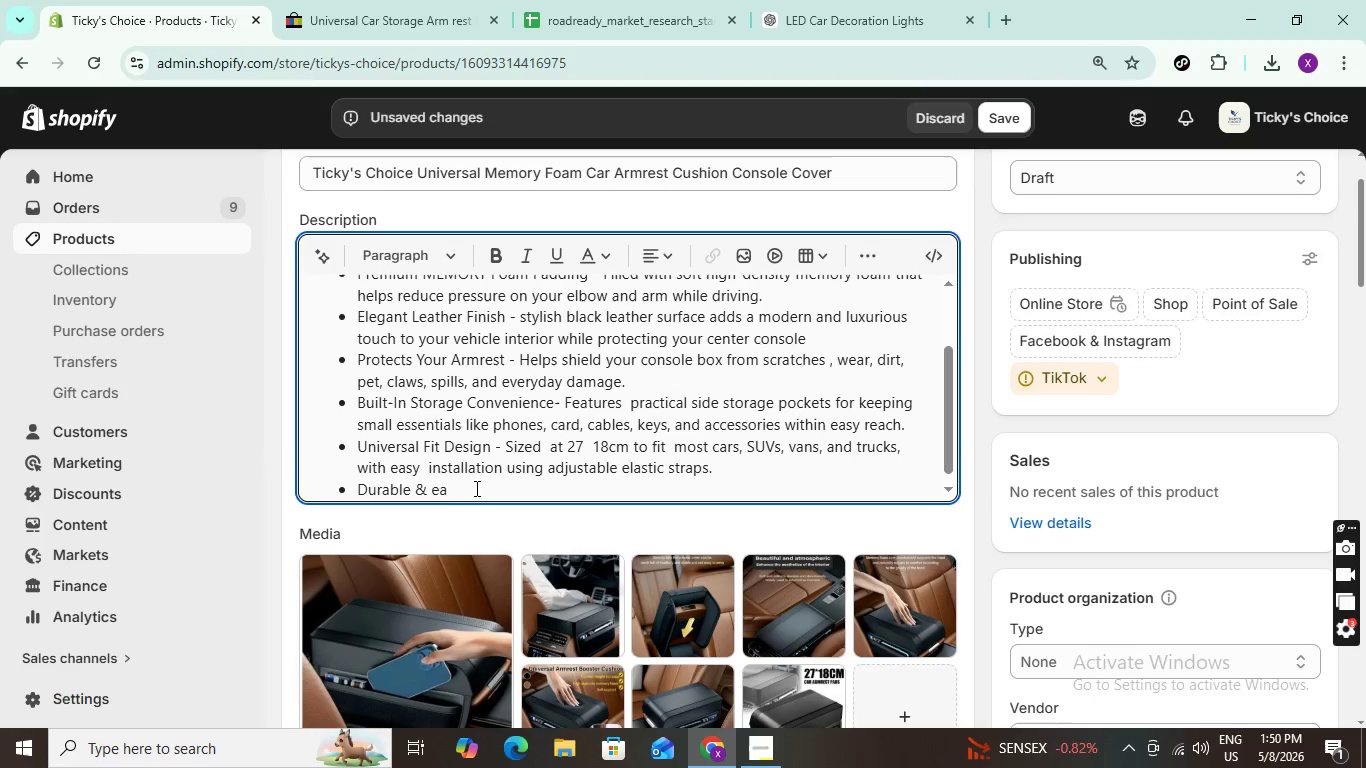 
key(Backspace)
 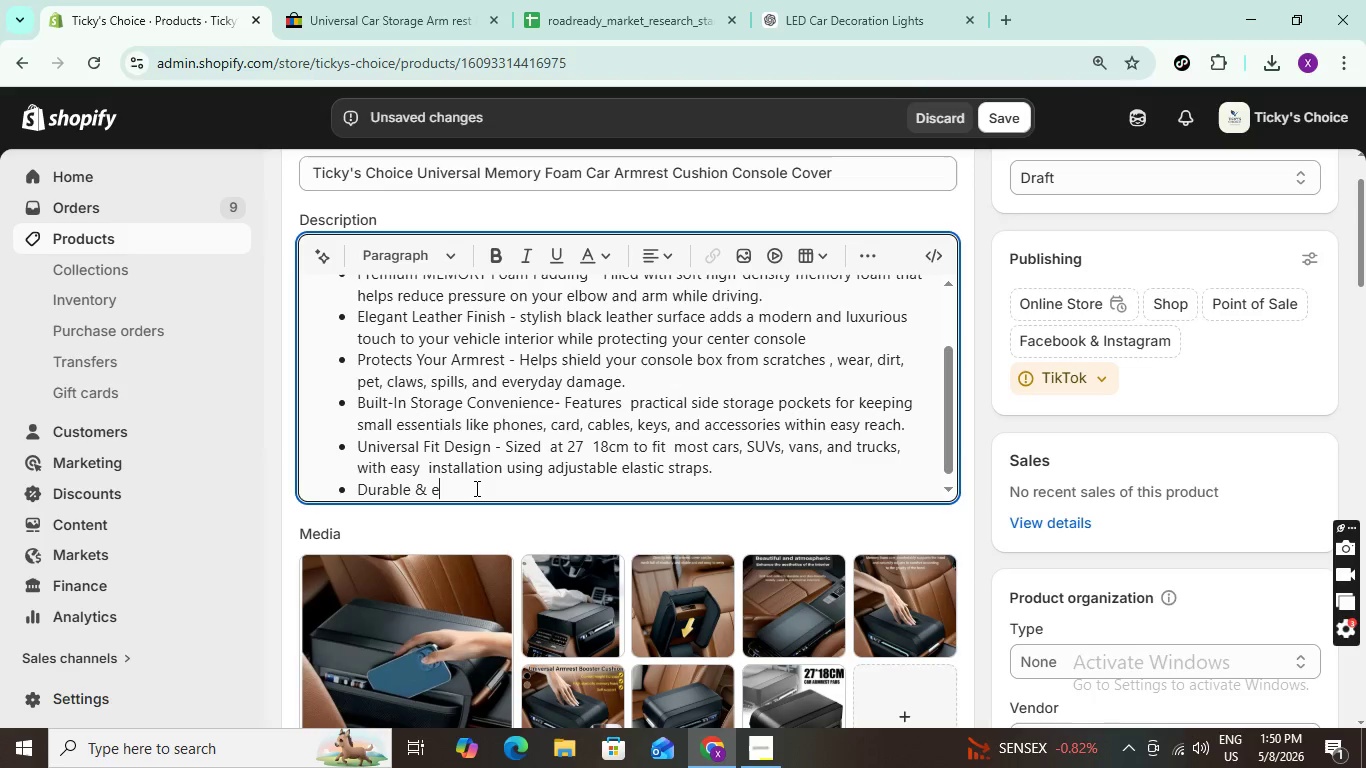 
key(Backspace)
 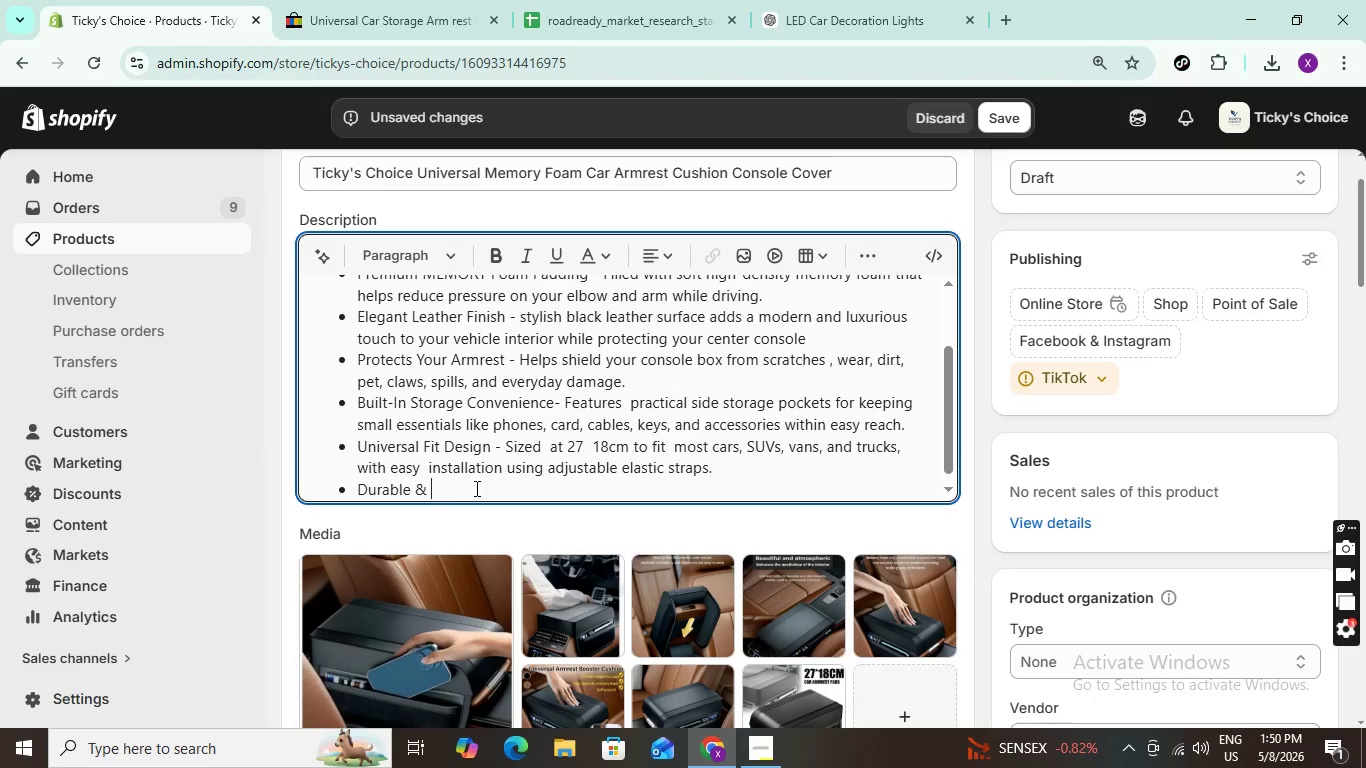 
key(Backspace)
 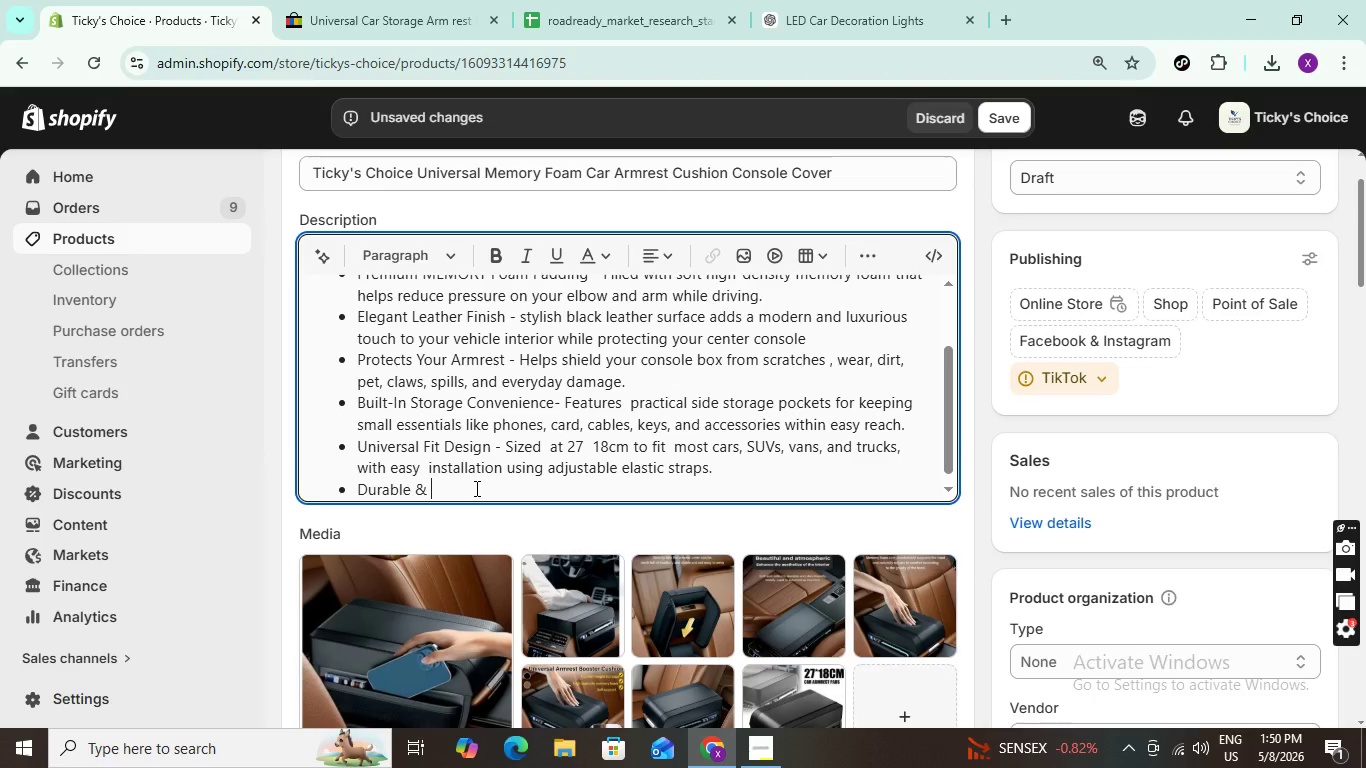 
type(Easy )
 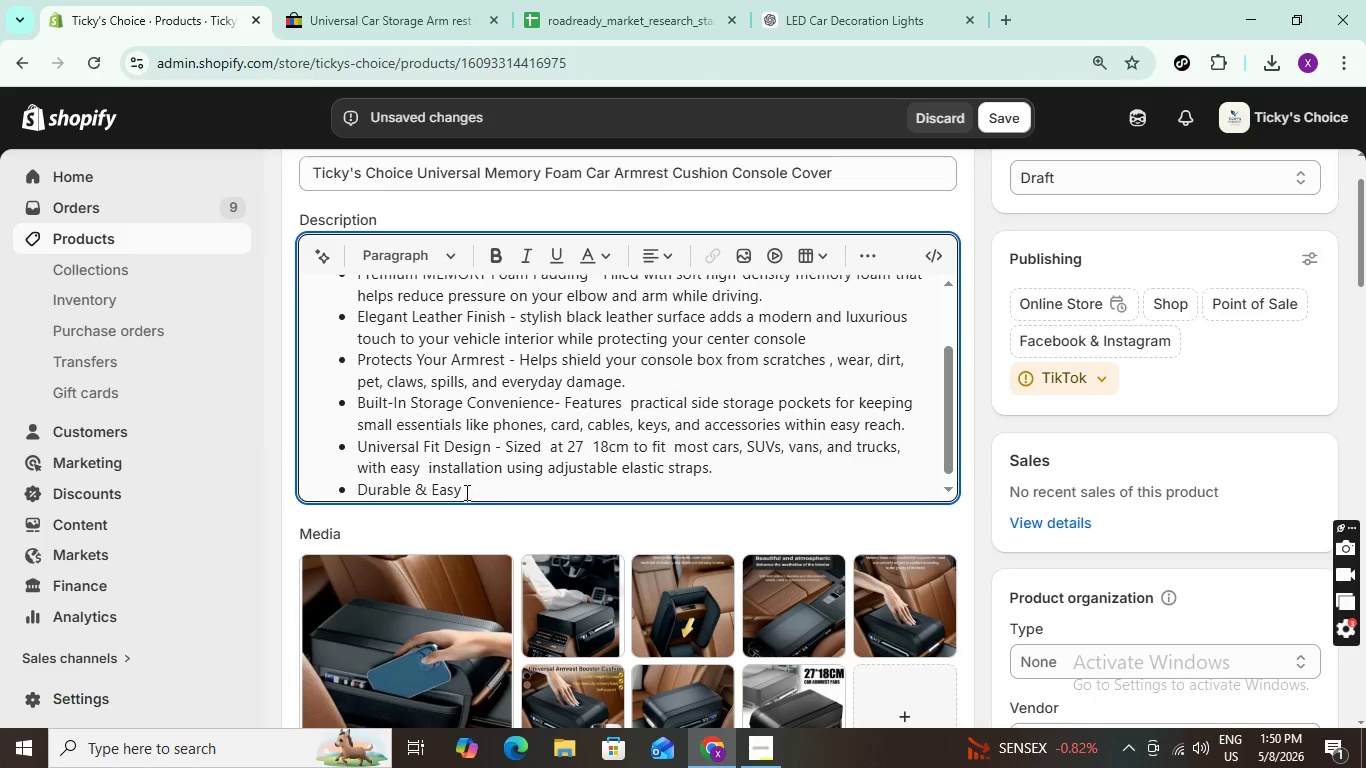 
type(to )
 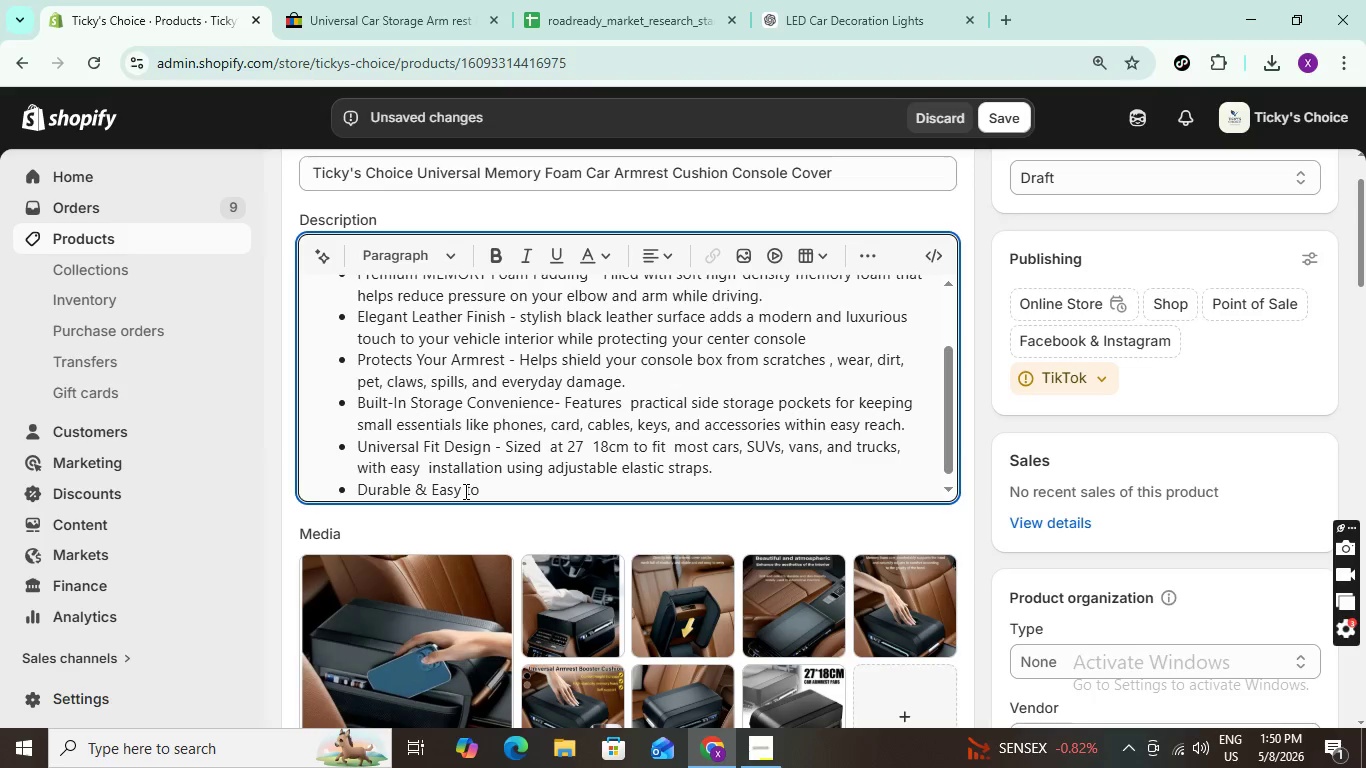 
type(clean - )
 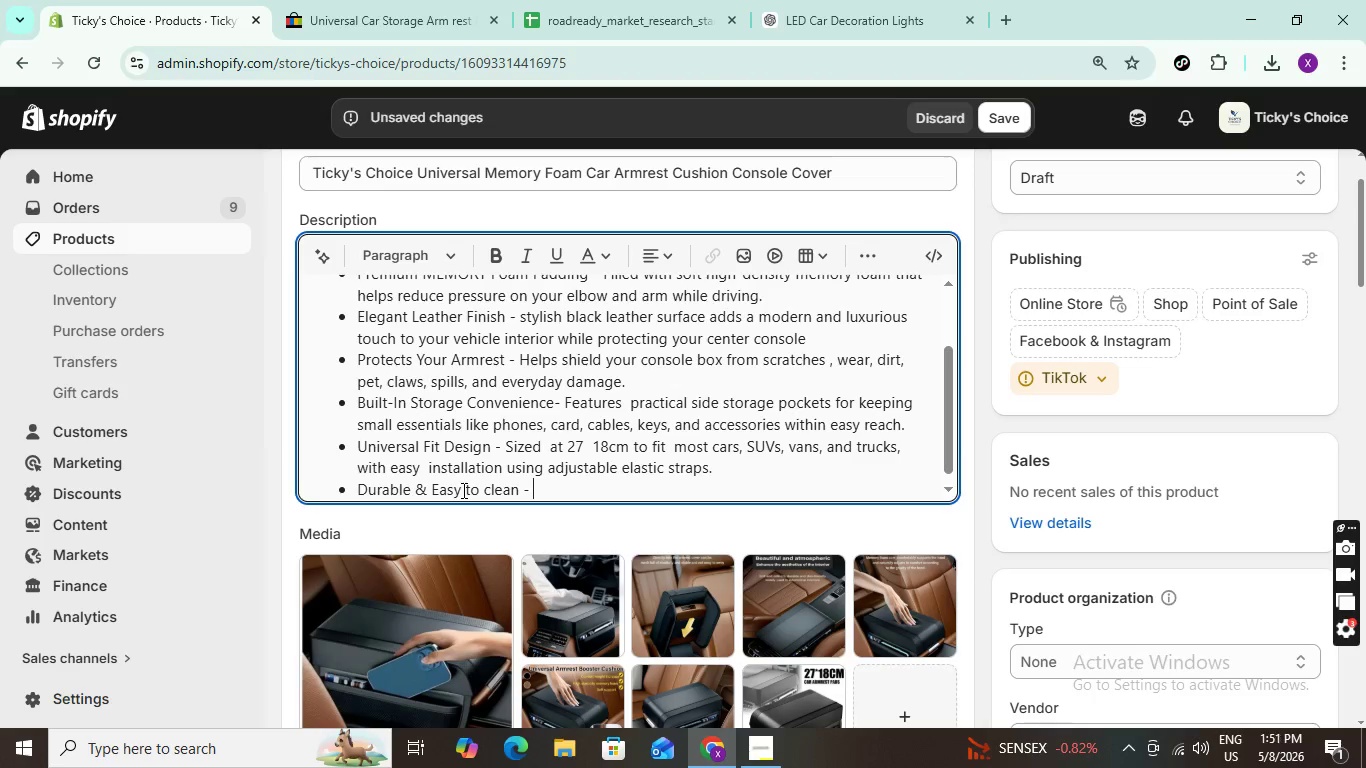 
type(waterproof)
 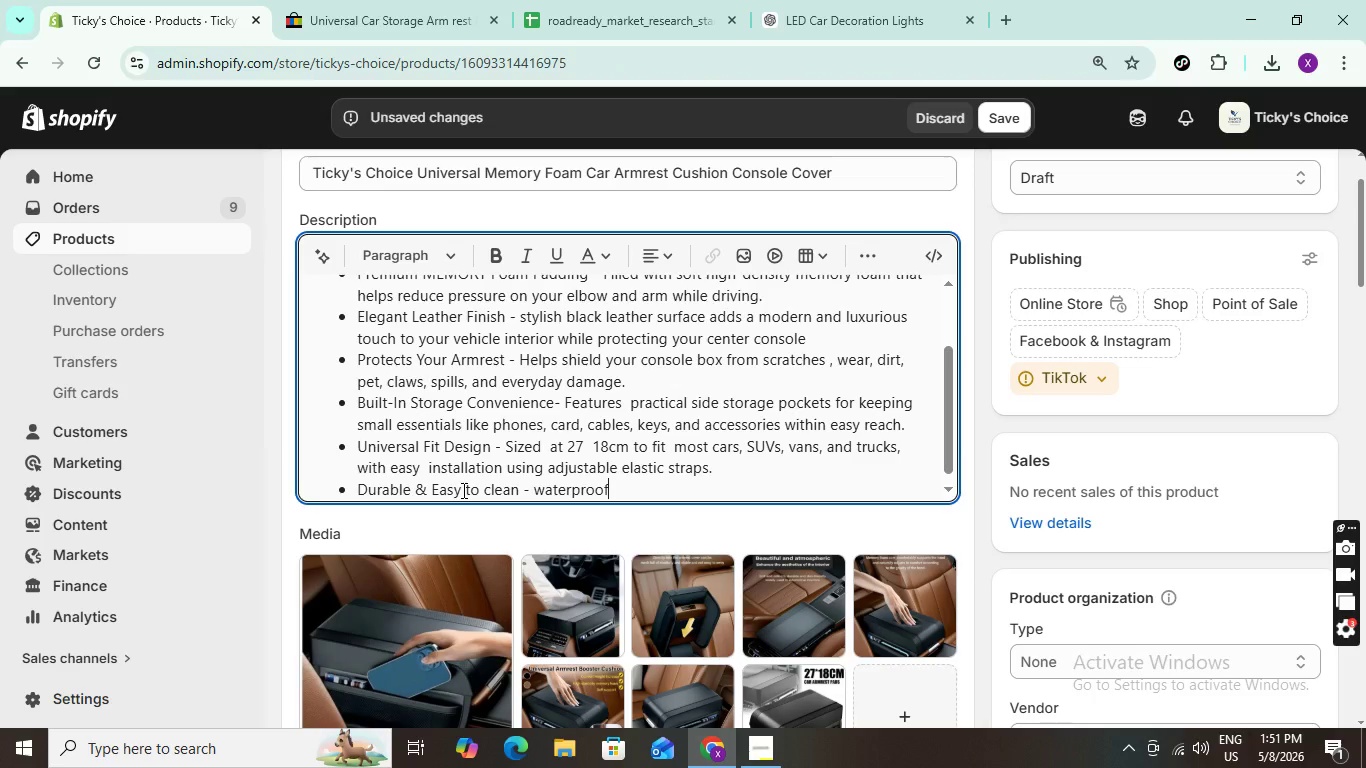 
type( leather matr)
key(Backspace)
type(erial allows quick )
 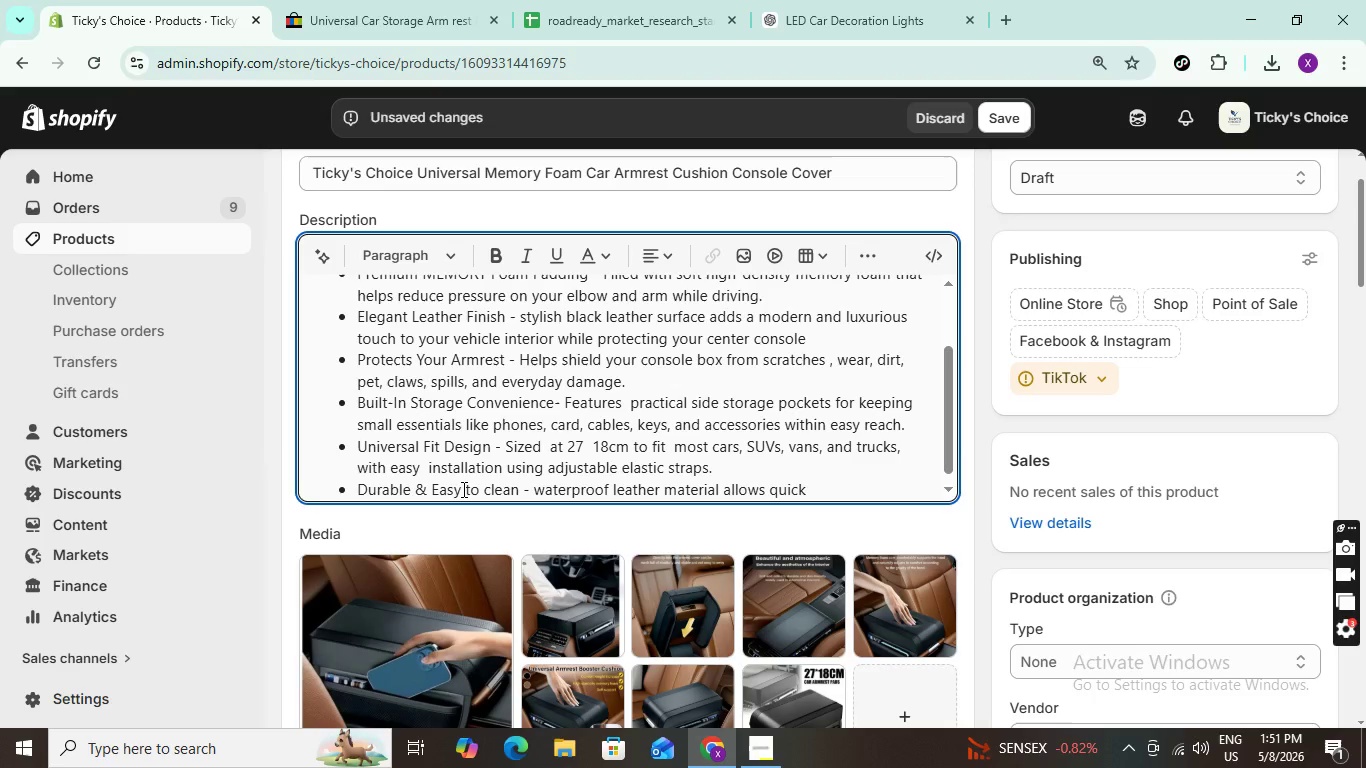 
type(cleaning with a simple )
 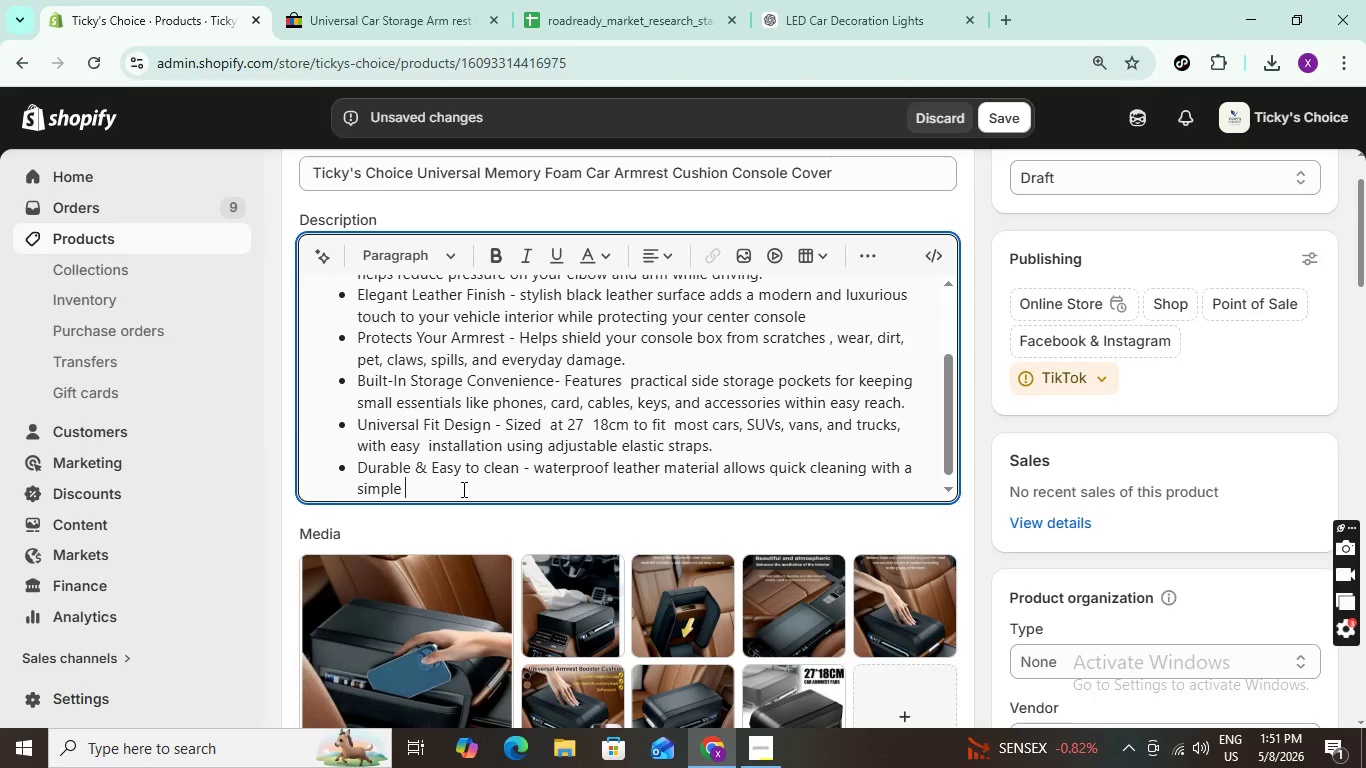 
type(wipe )
 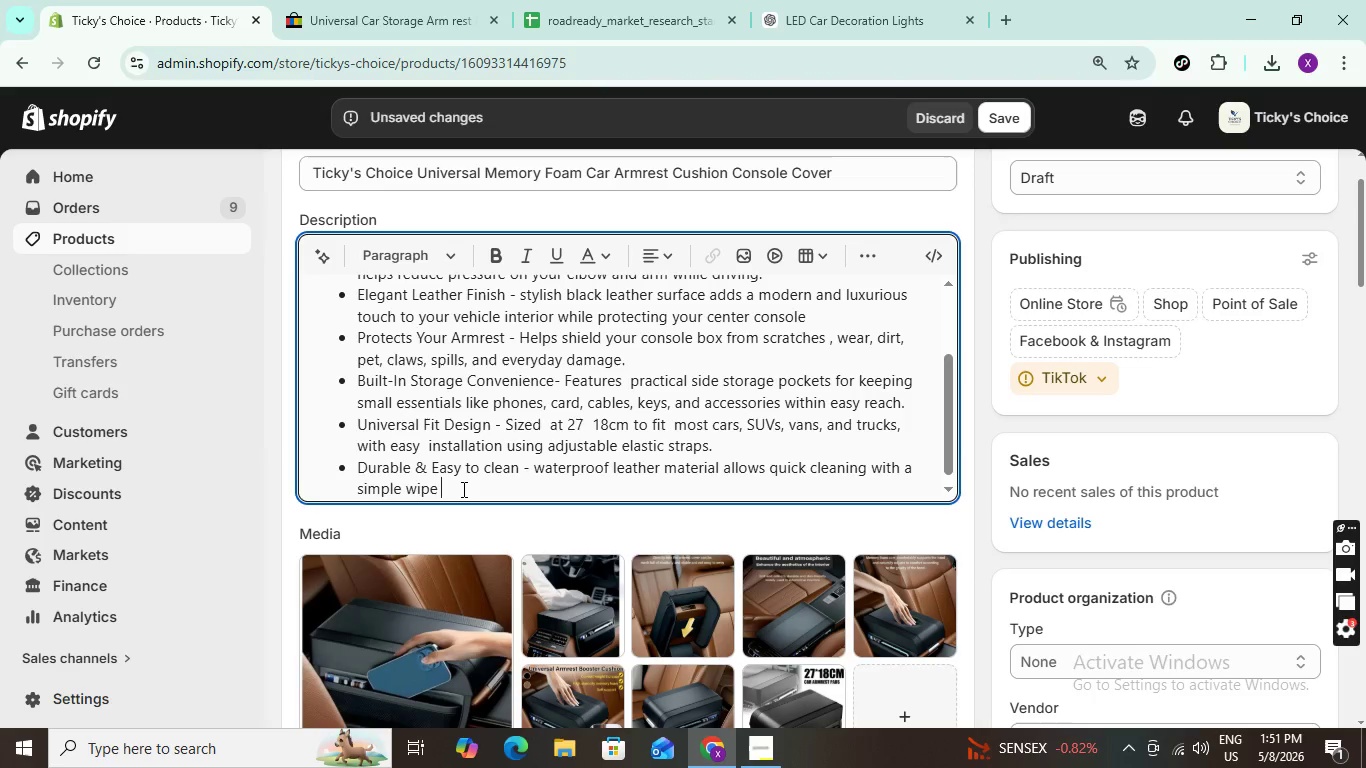 
key(Backspace)
type(, hw)
key(Backspace)
type(elping maintain a a)
key(Backspace)
type(clean and fresh interior. )
 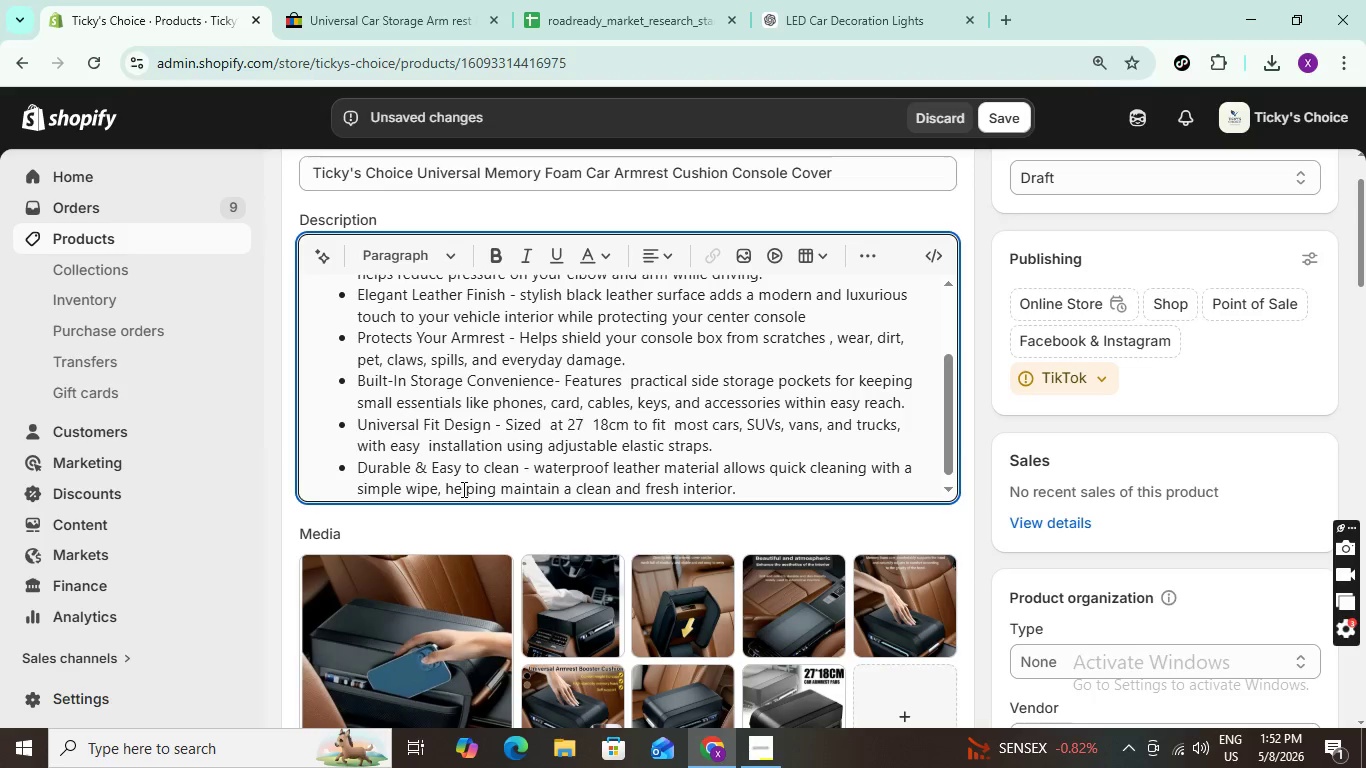 
key(Enter)
 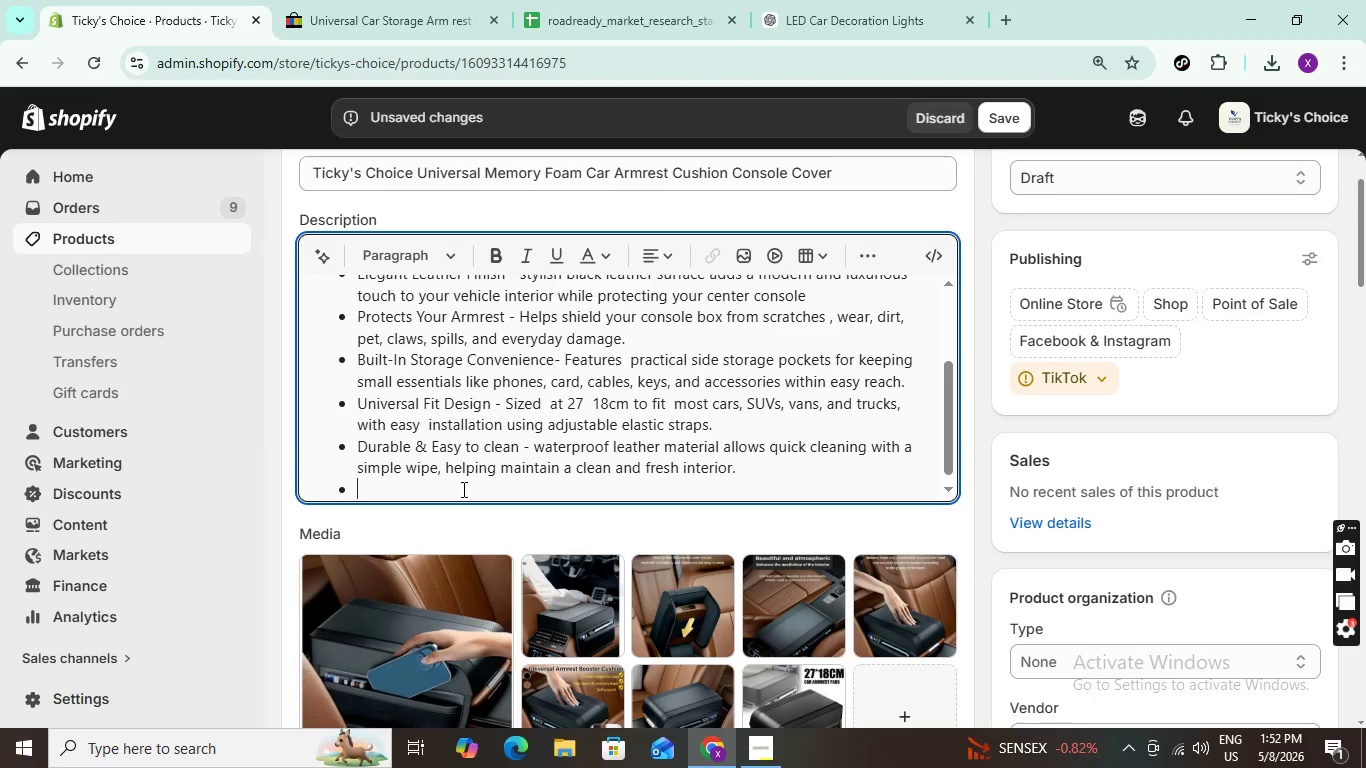 
wait(6.94)
 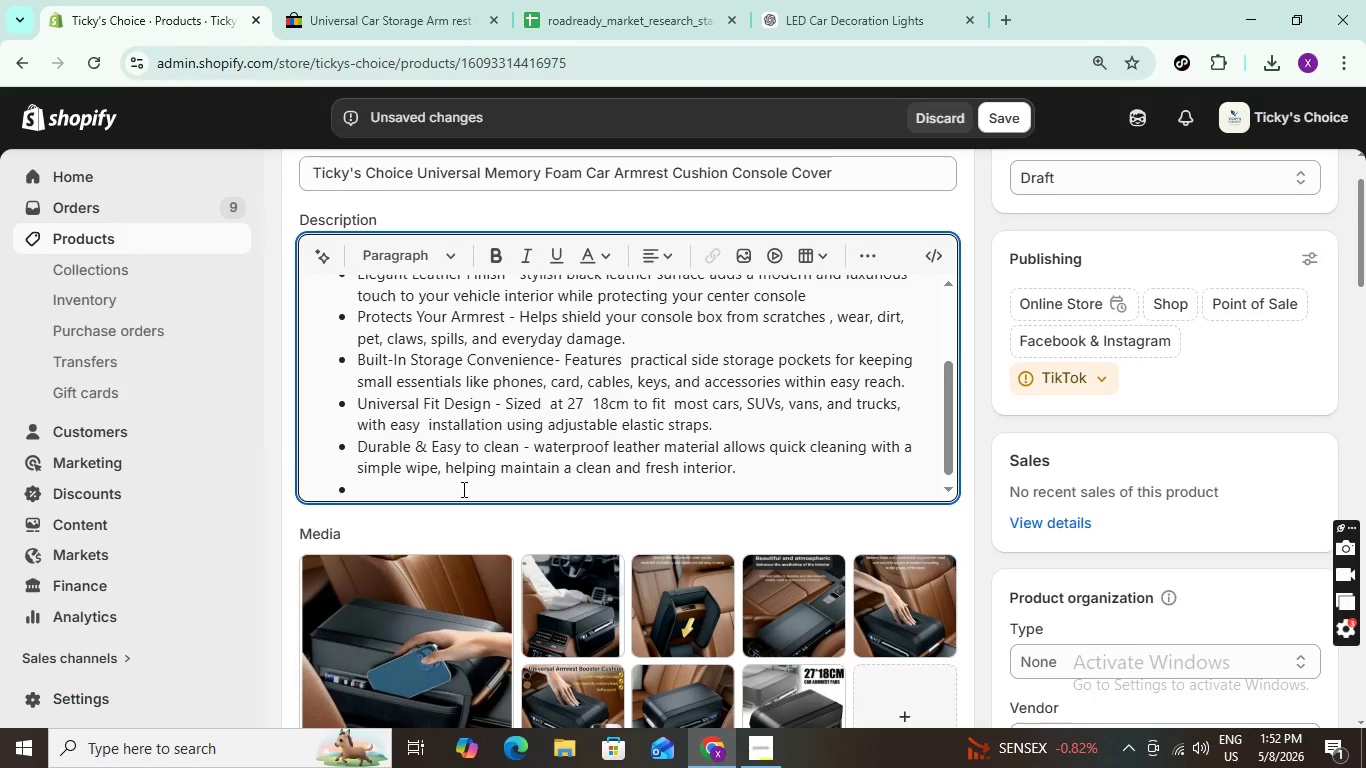 
type(Perfect for Everydat)
key(Backspace)
type(y )
 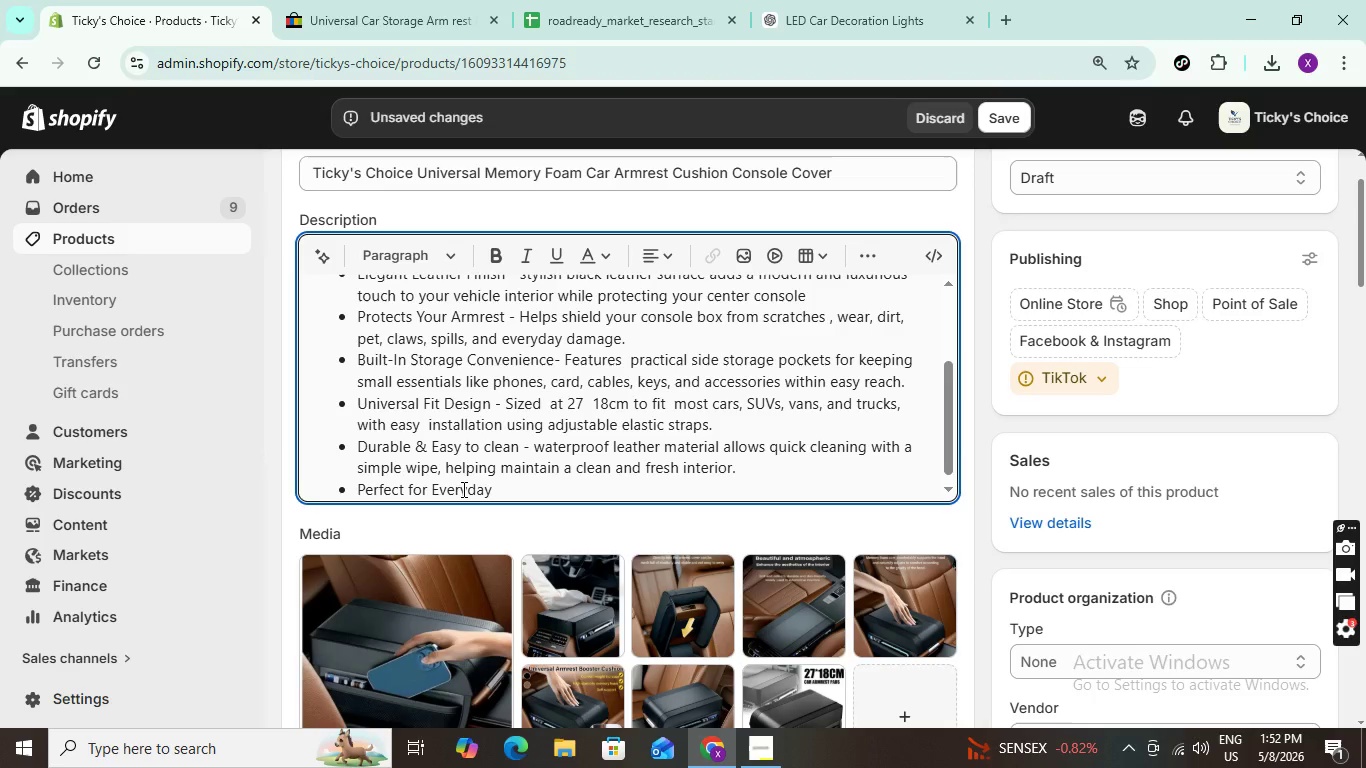 
type(Use - ideal fot)
key(Backspace)
type(r commut)
 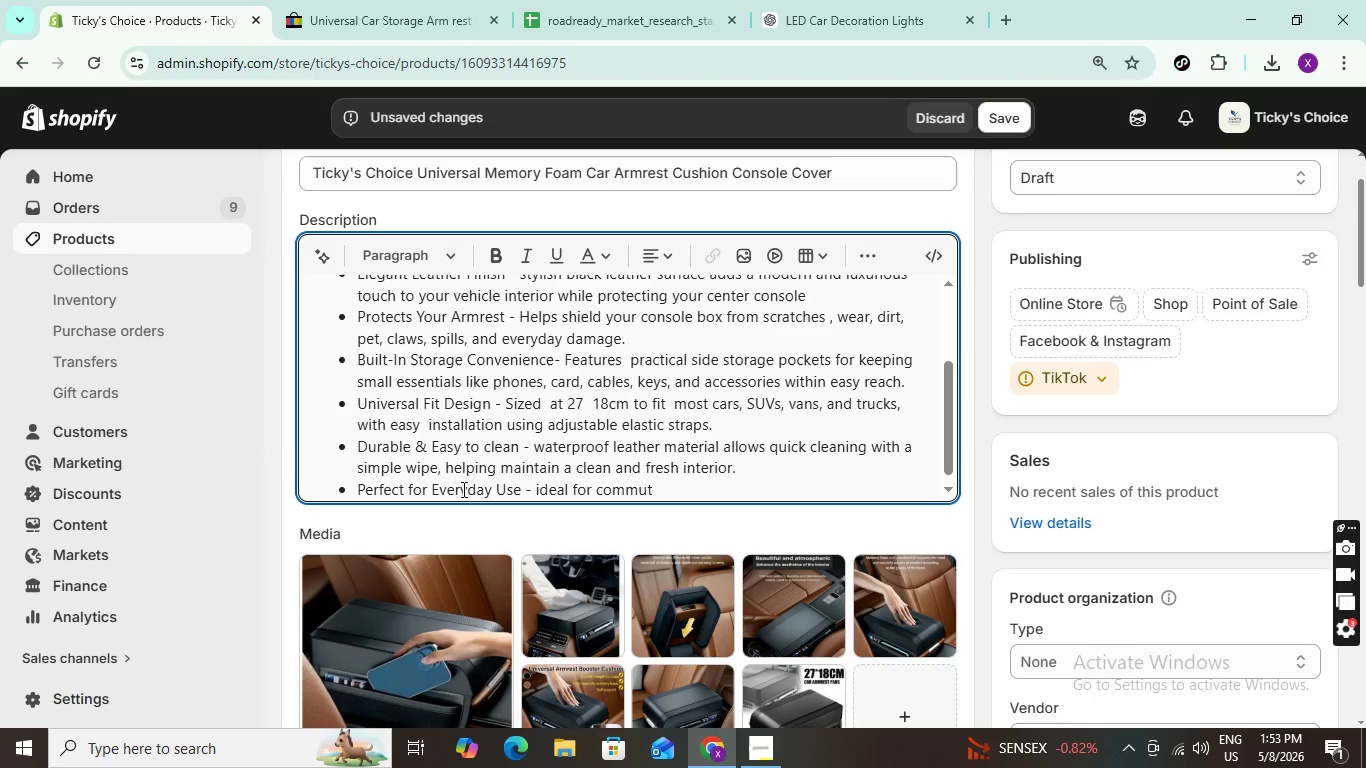 
type(ers )
 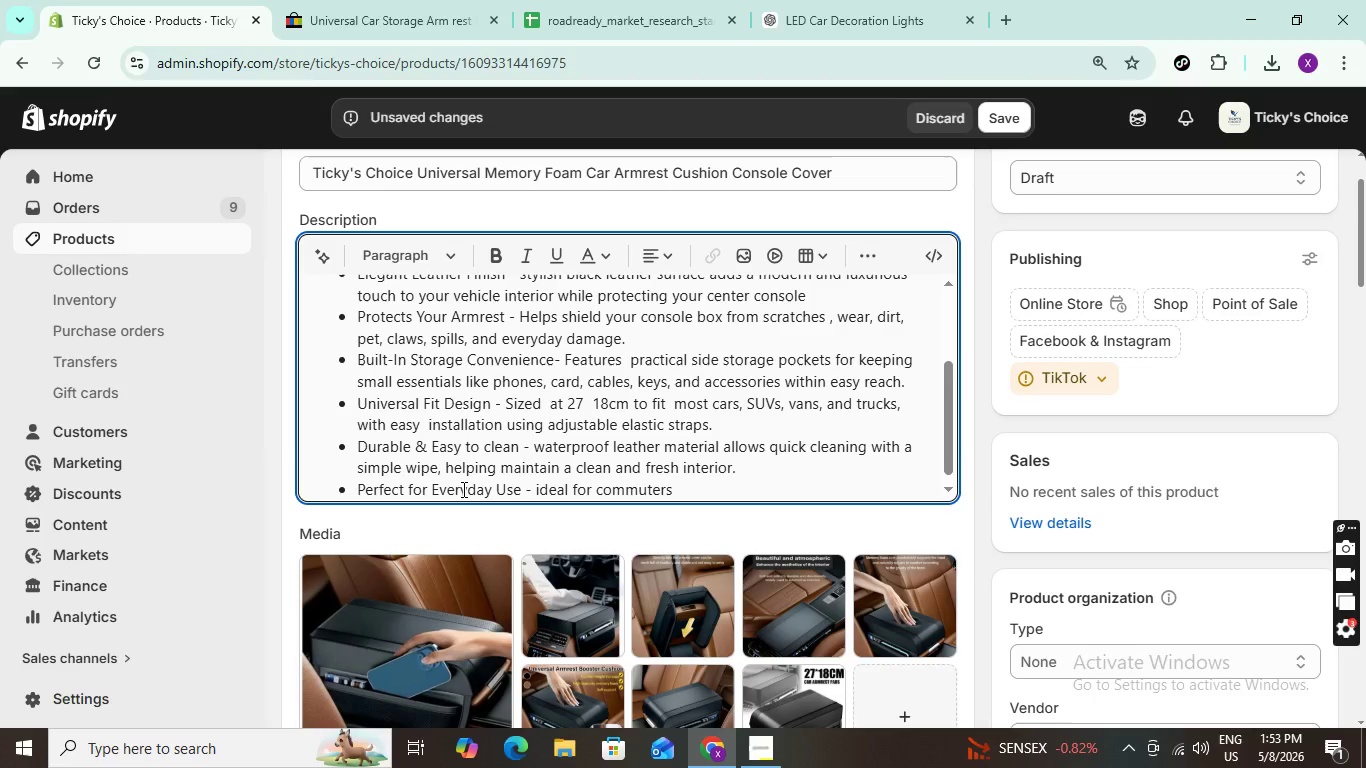 
key(Backspace)
 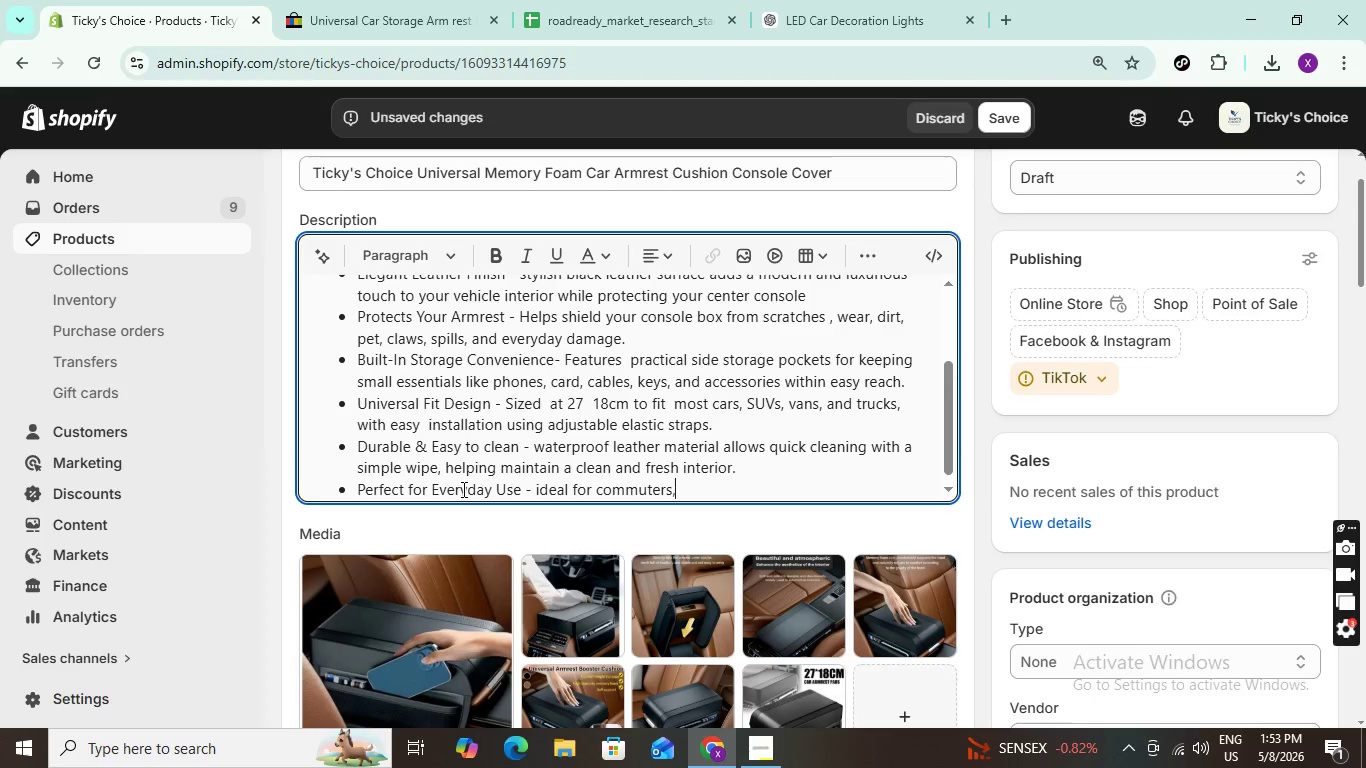 
key(Comma)
 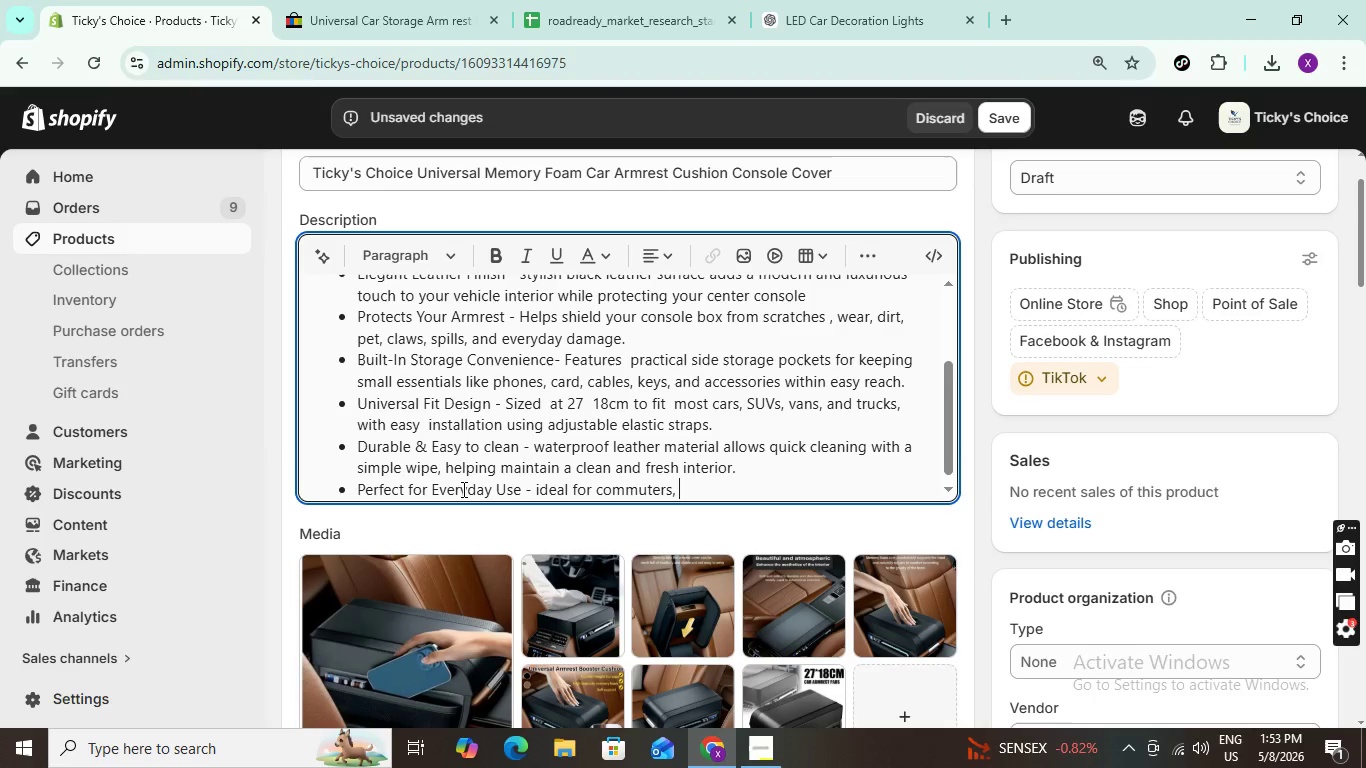 
key(Space)
 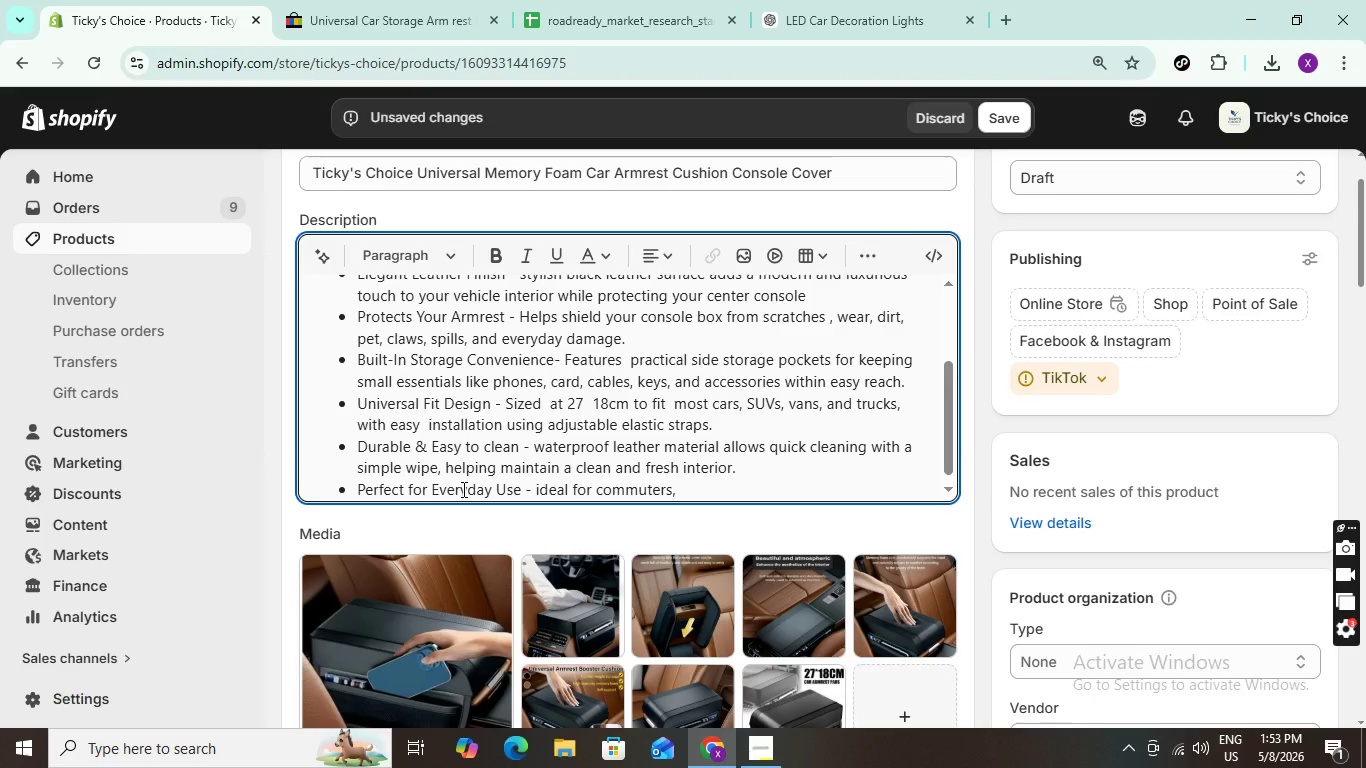 
type(rid)
 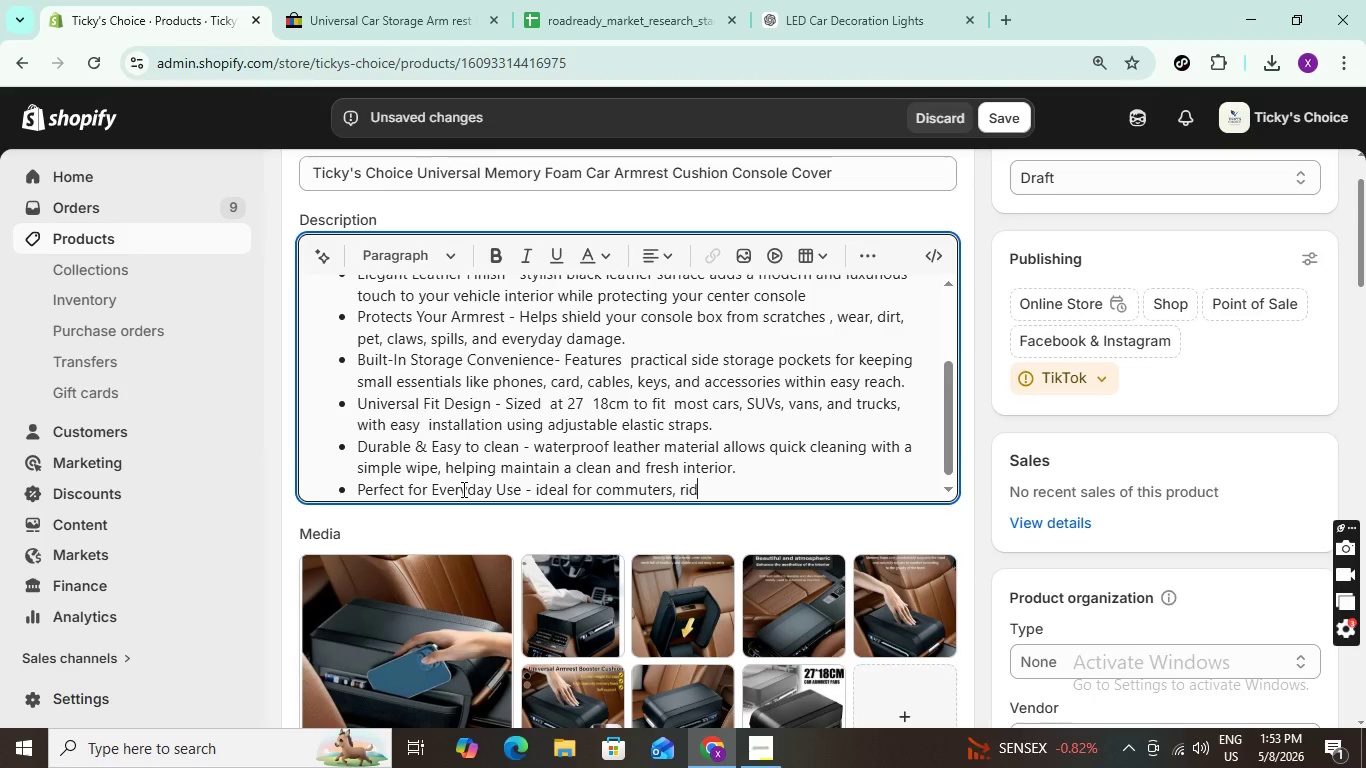 
type(eshare)
 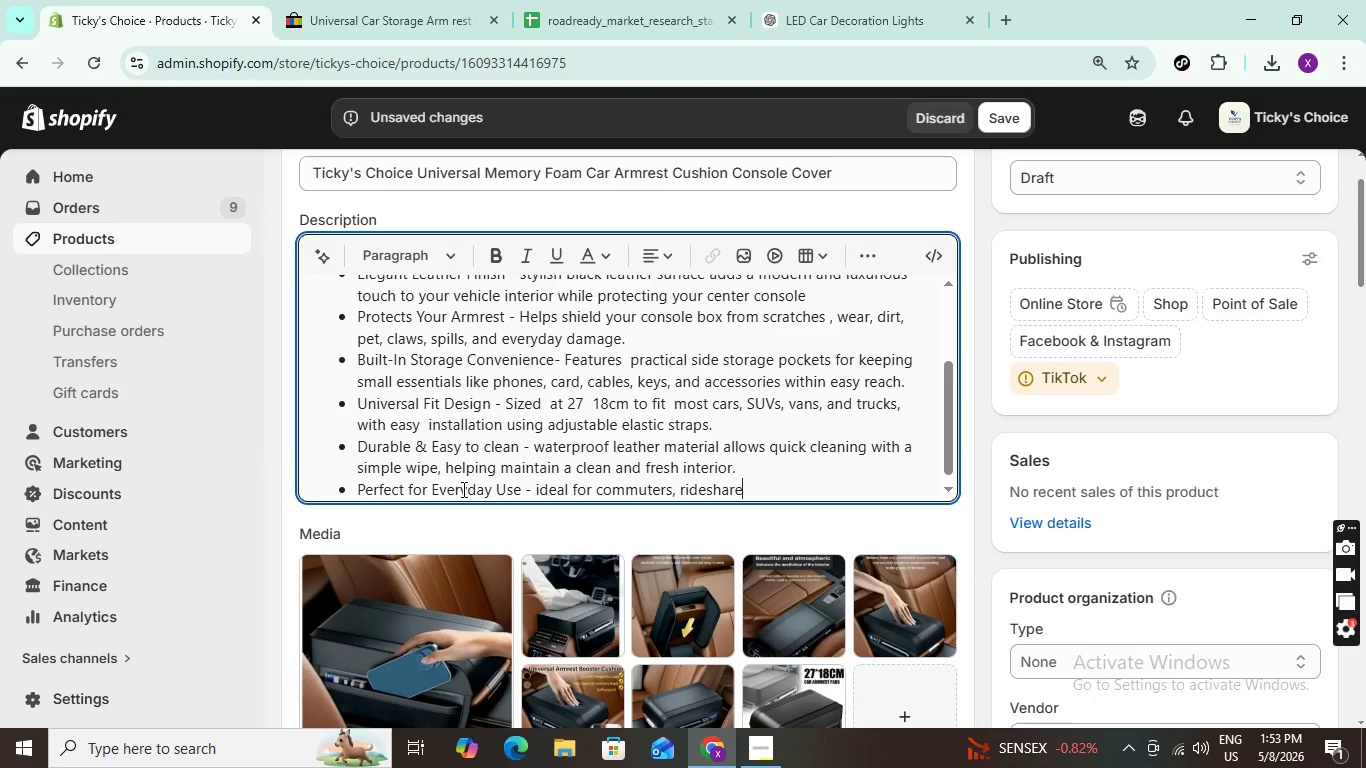 
type( drivers, travelers )
key(Backspace)
type(,)
key(Backspace)
type(.)
key(Backspace)
type(, )
 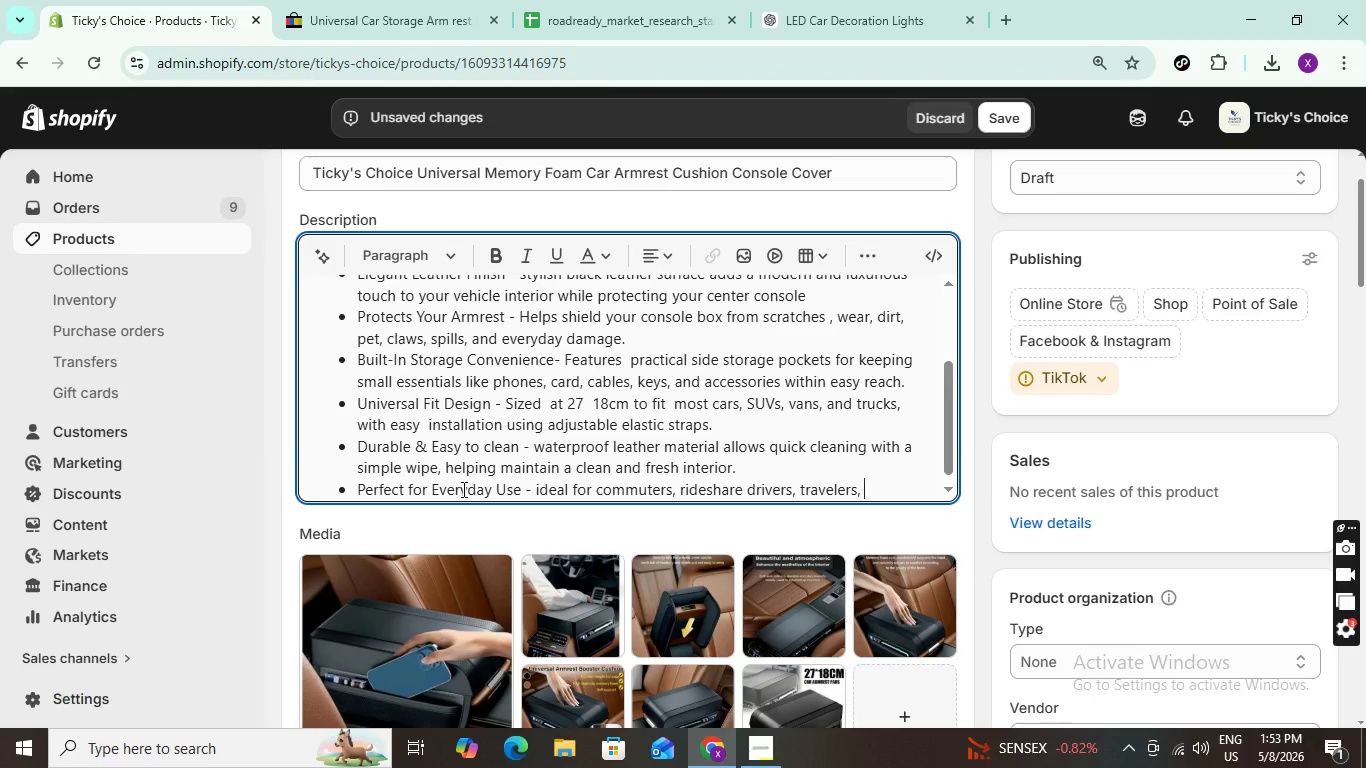 
type(and anyone seeking addr)
key(Backspace)
type(ed comg)
key(Backspace)
type(fort and intr)
key(Backspace)
type(erior protection.)
 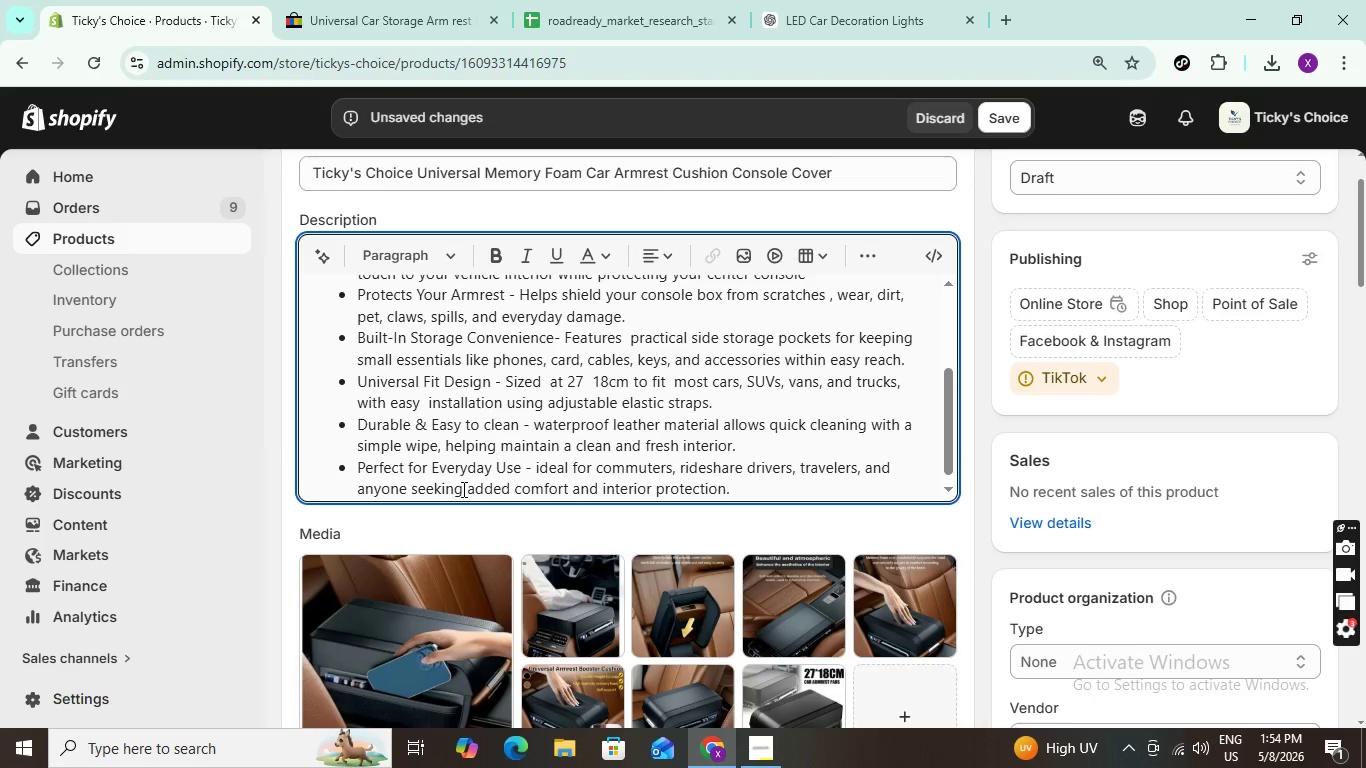 
key(Enter)
 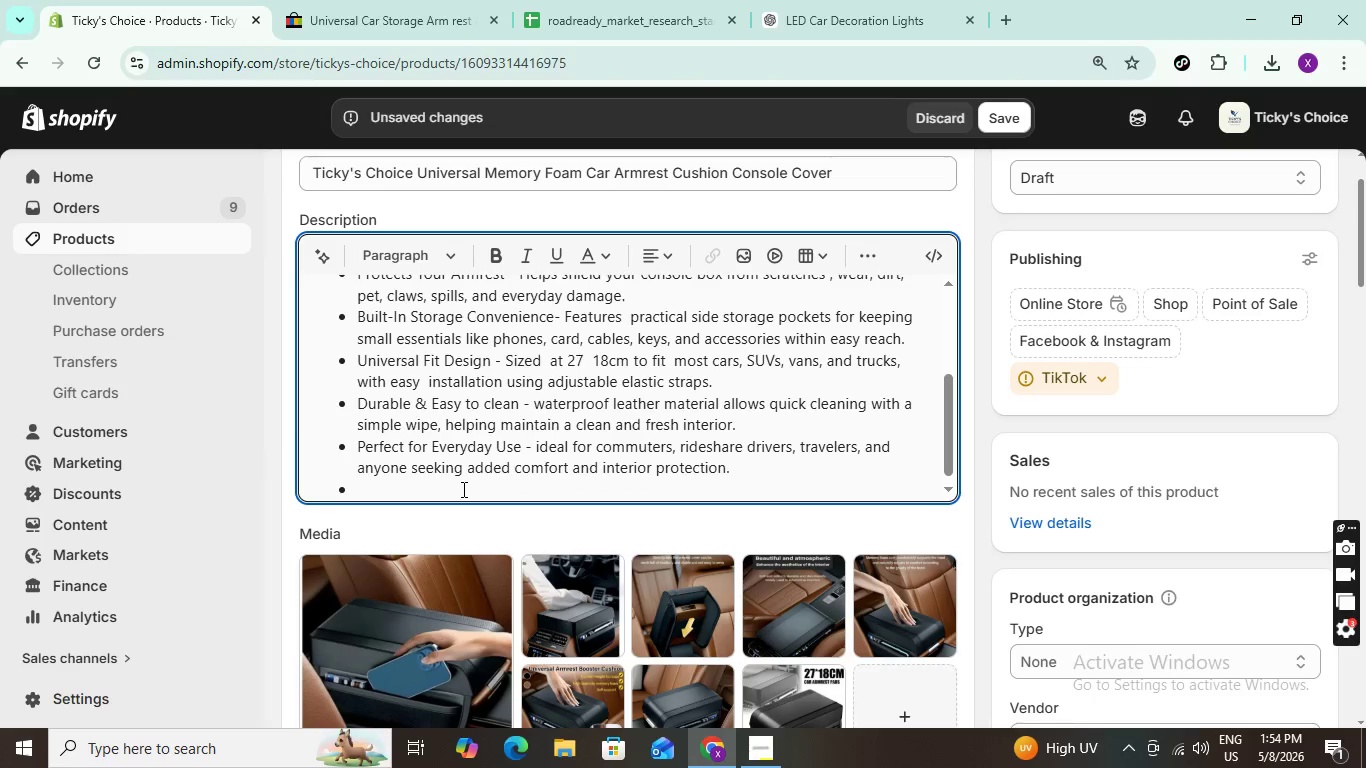 
type(Long )
key(Backspace)
type(-Lasting q)
key(Backspace)
type(Quality - Made with durable mar)
key(Backspace)
type(t)
 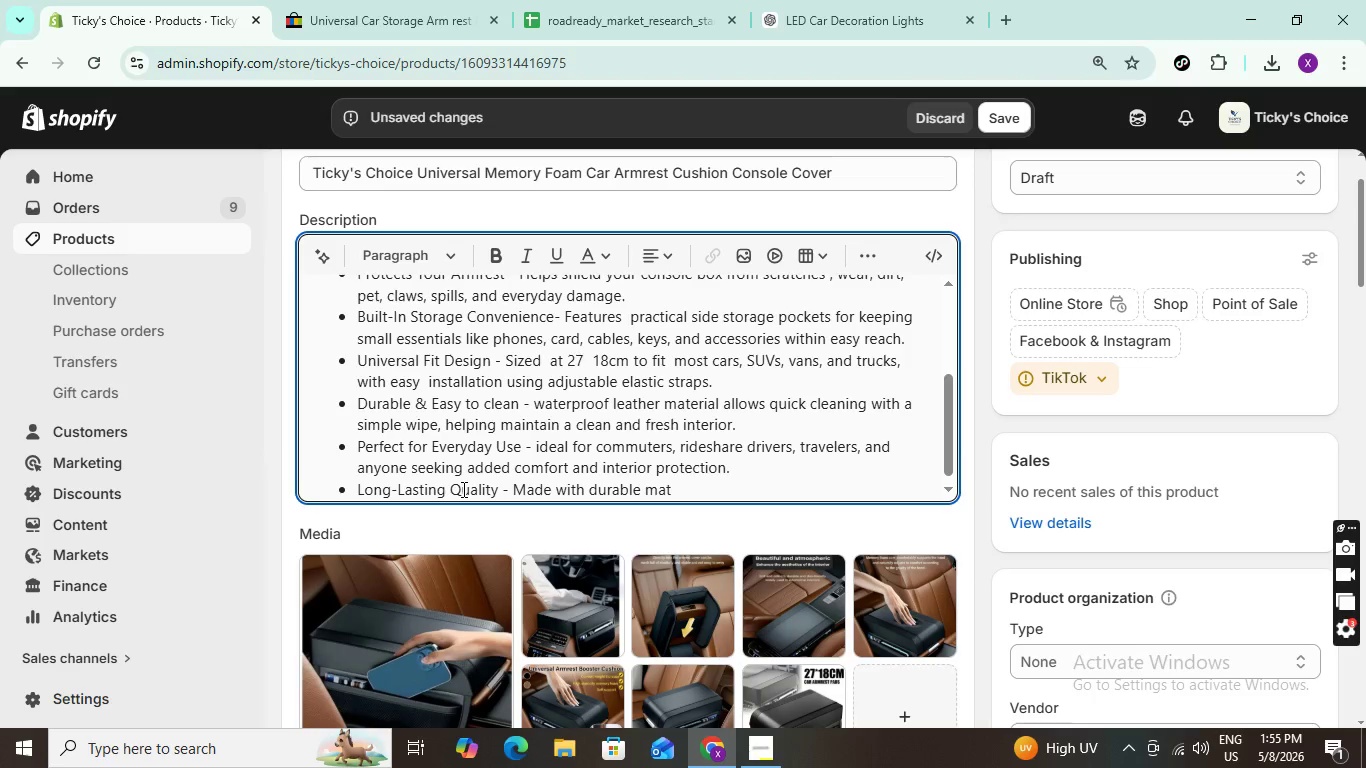 
type(erials)
 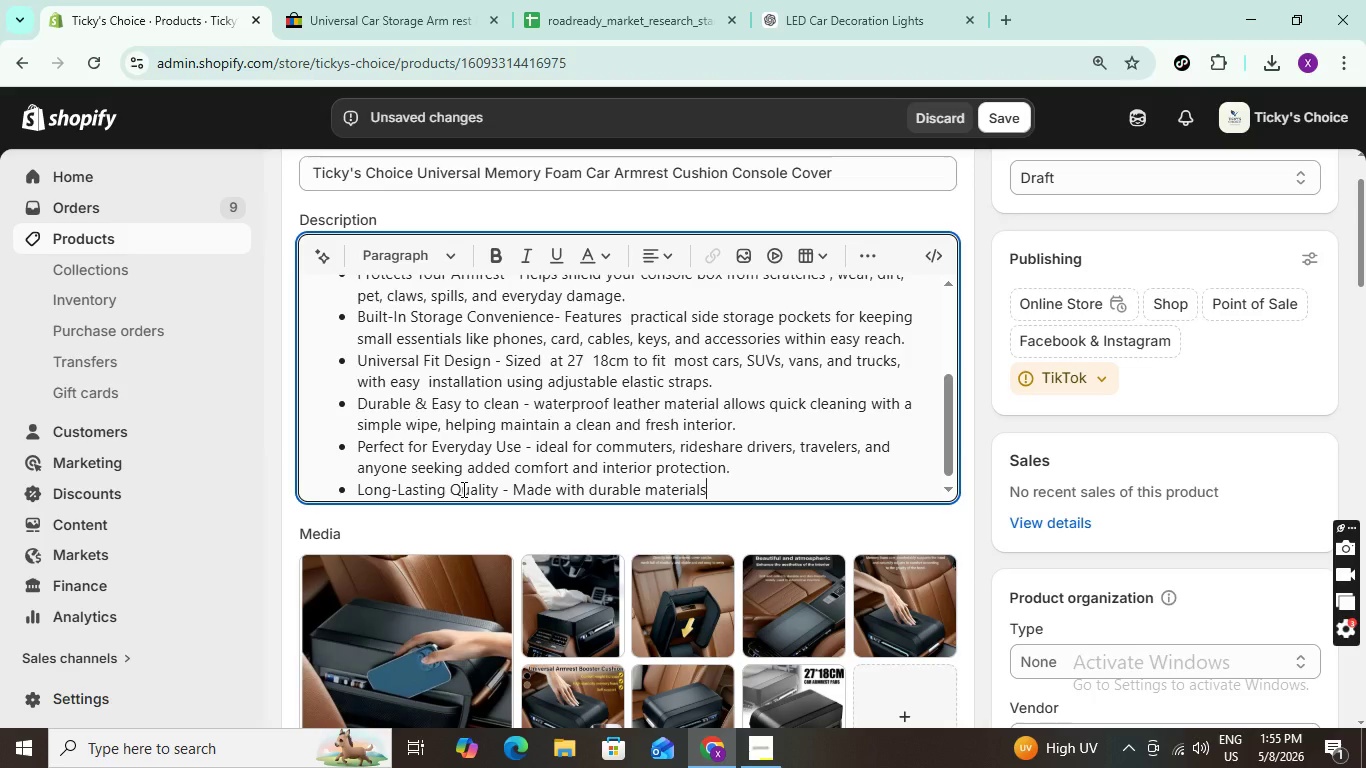 
left_click([462, 489])
 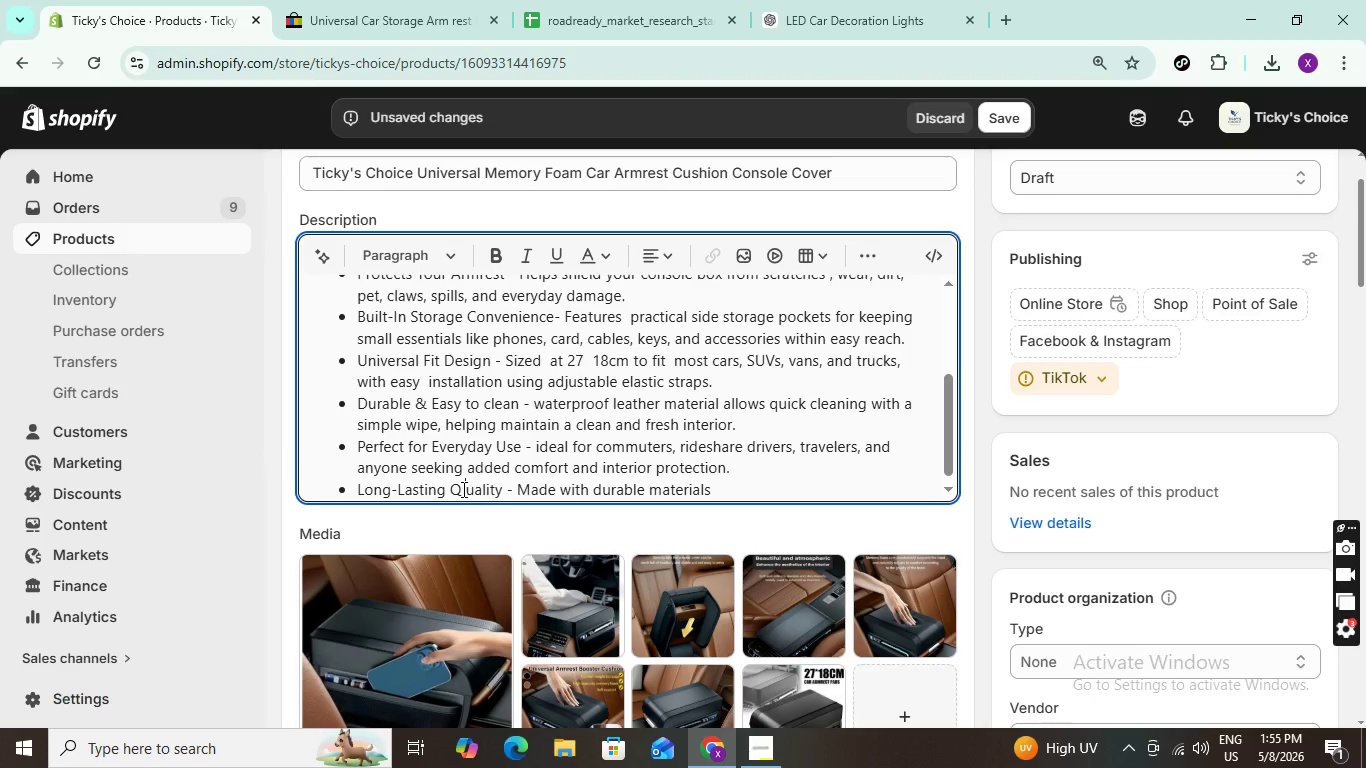 
key(Space)
 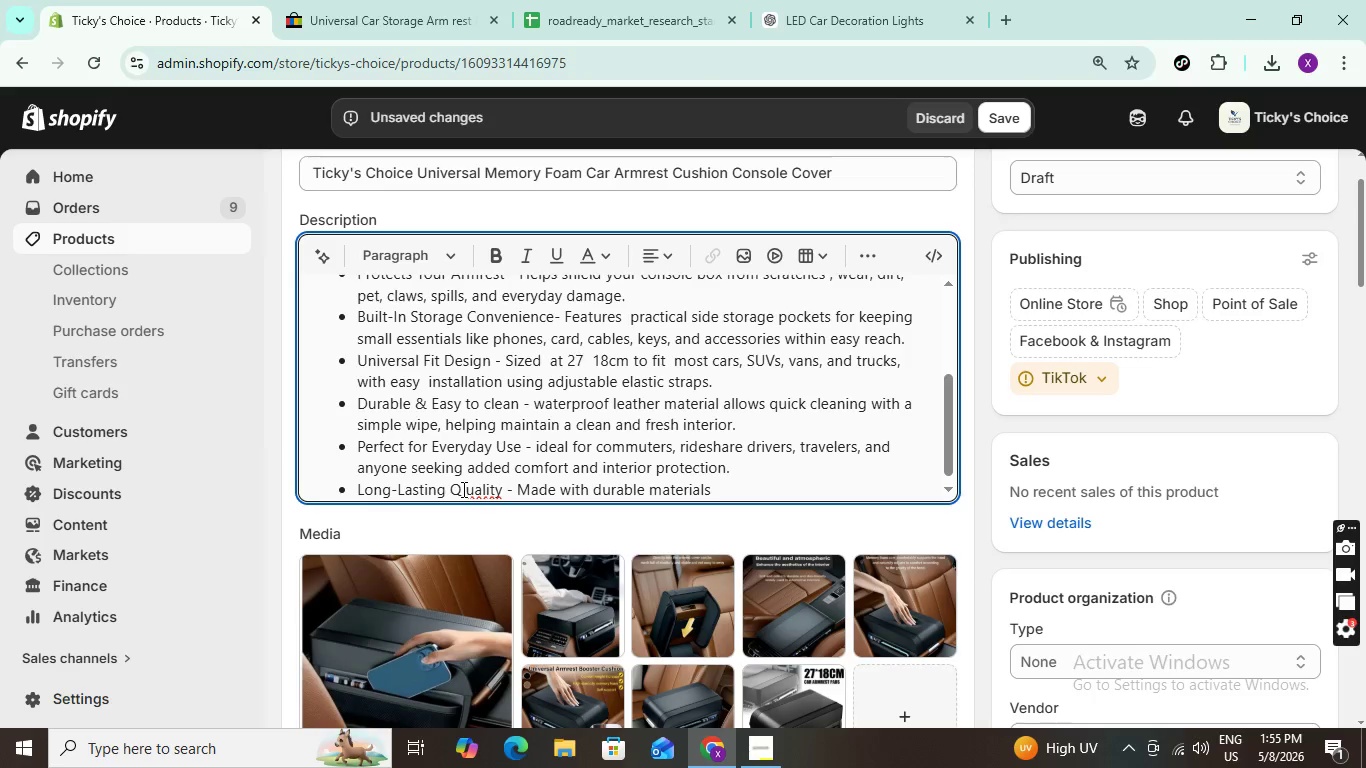 
key(Backspace)
 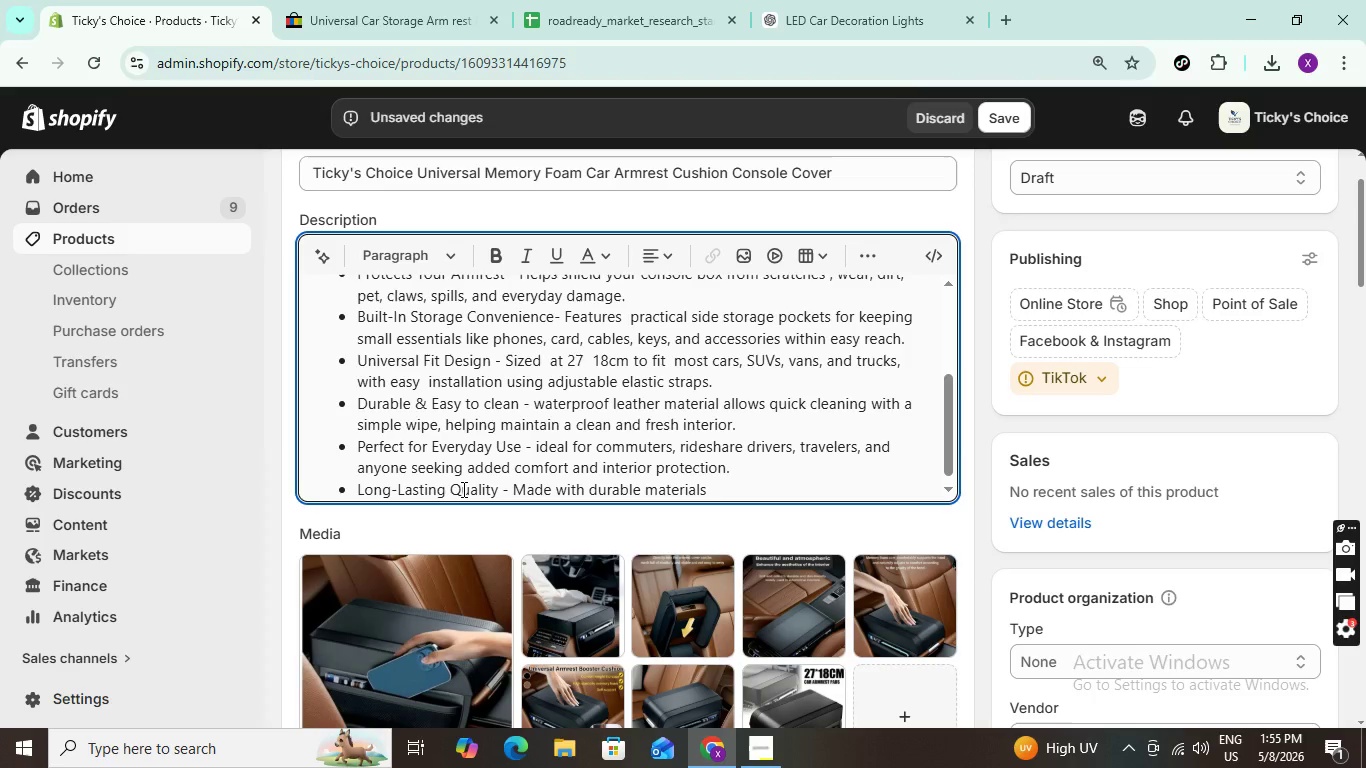 
hold_key(key=ArrowRight, duration=1.12)
 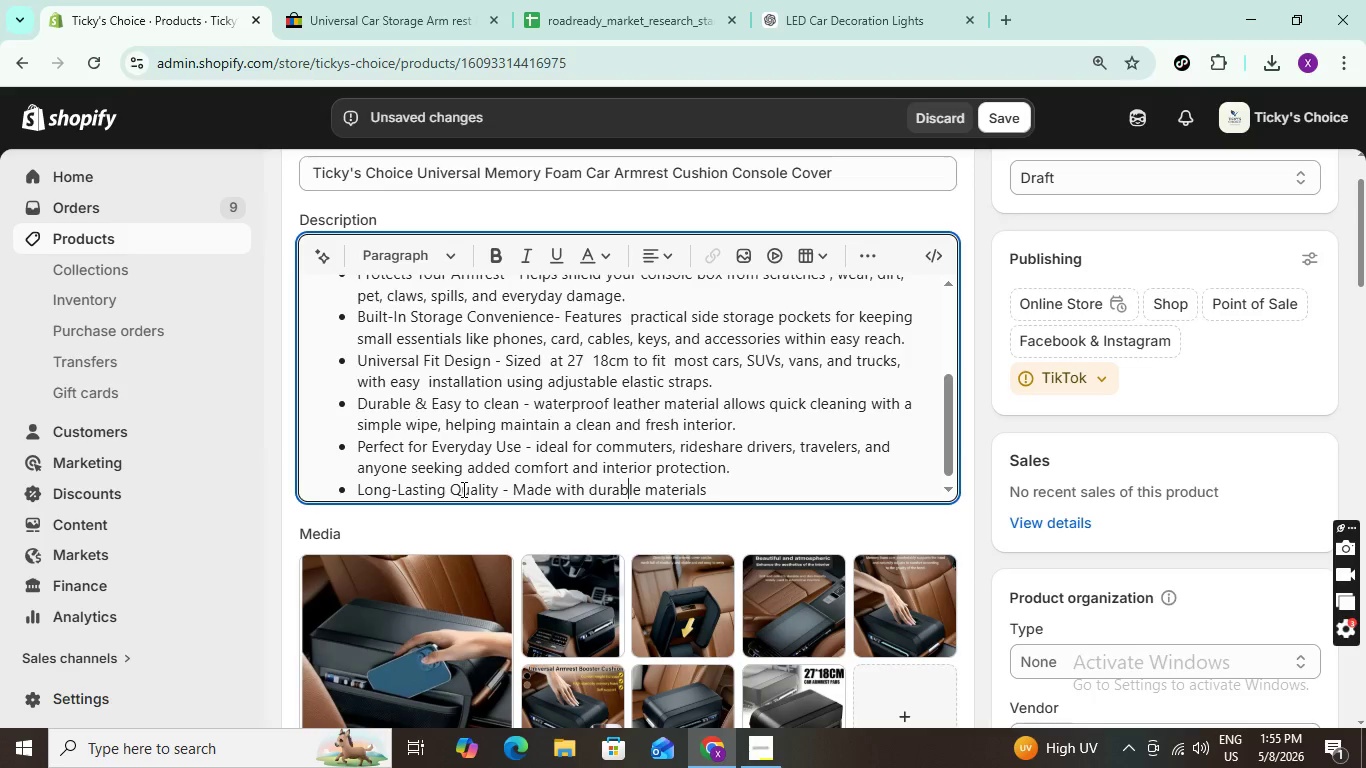 
hold_key(key=ArrowRight, duration=0.75)
 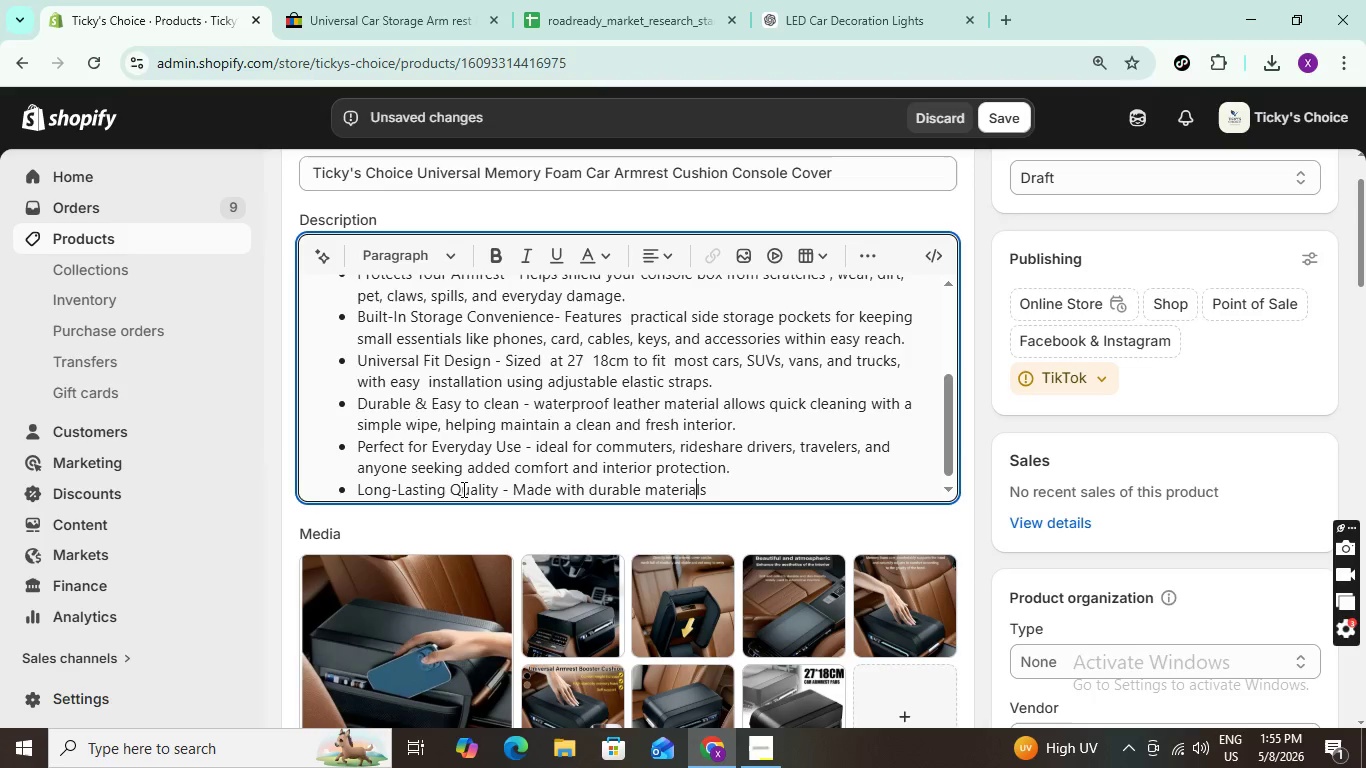 
key(ArrowRight)
 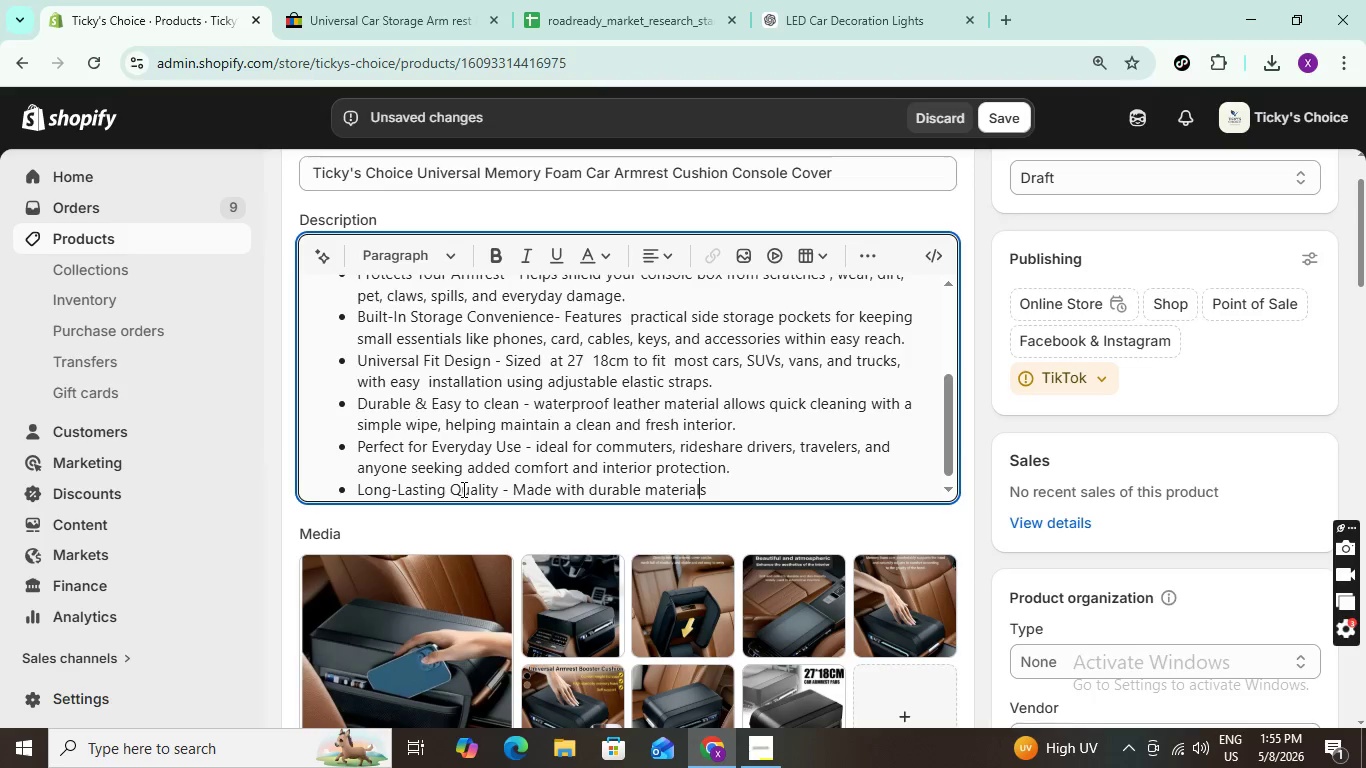 
key(ArrowRight)
 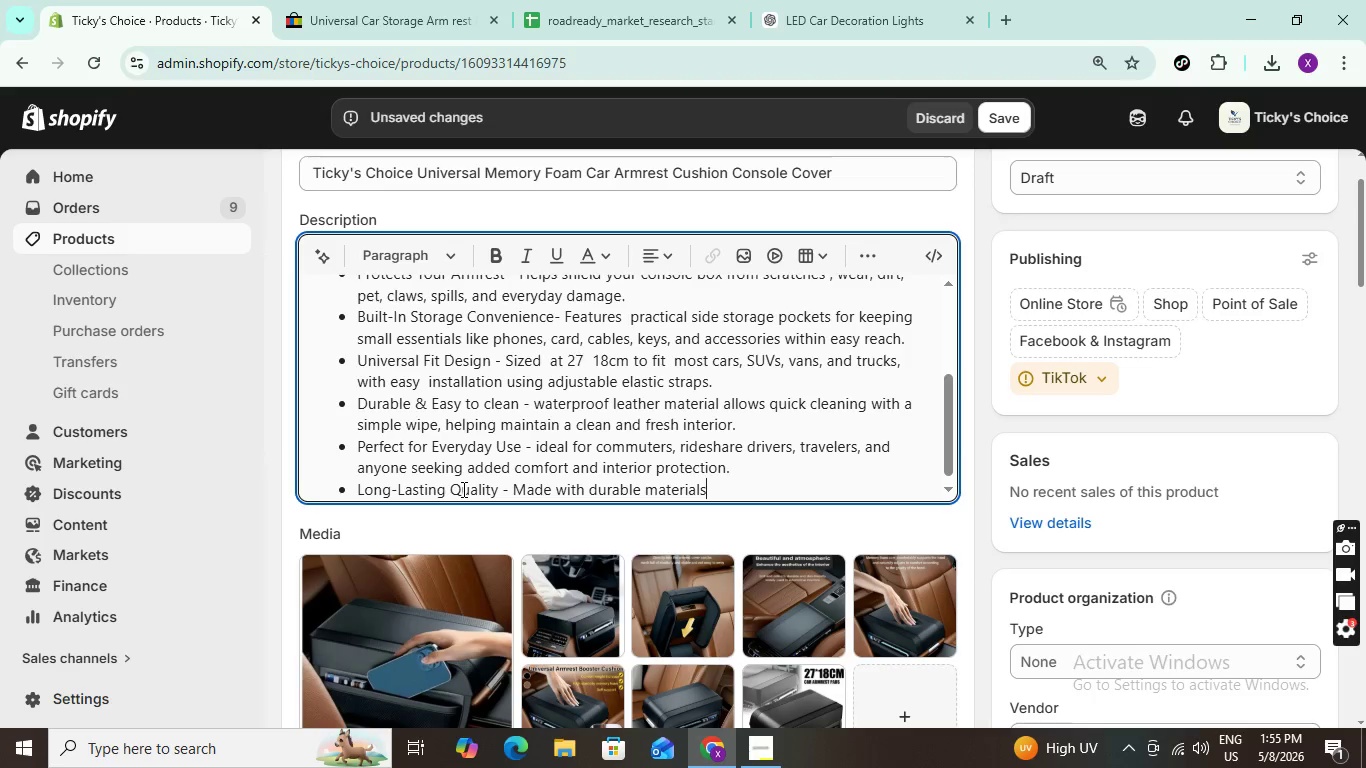 
key(ArrowRight)
 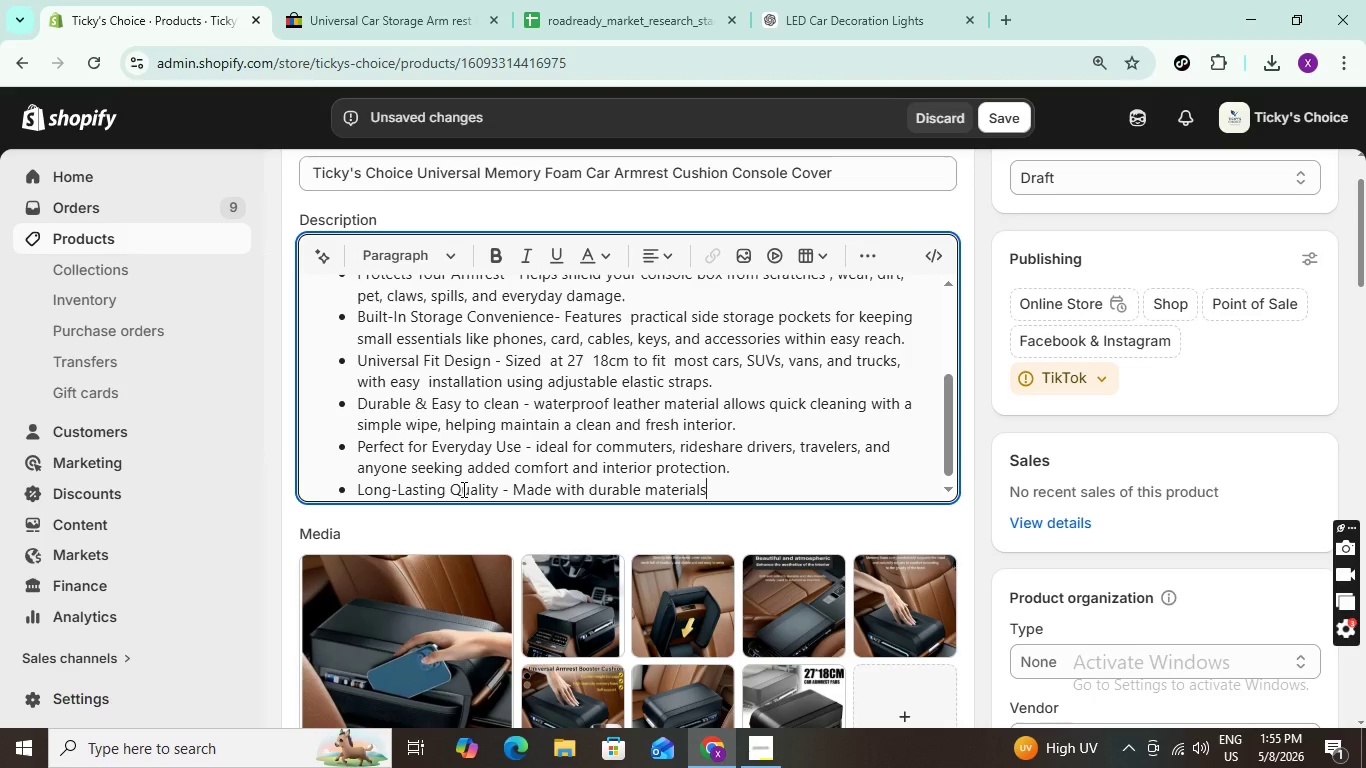 
key(ArrowRight)
 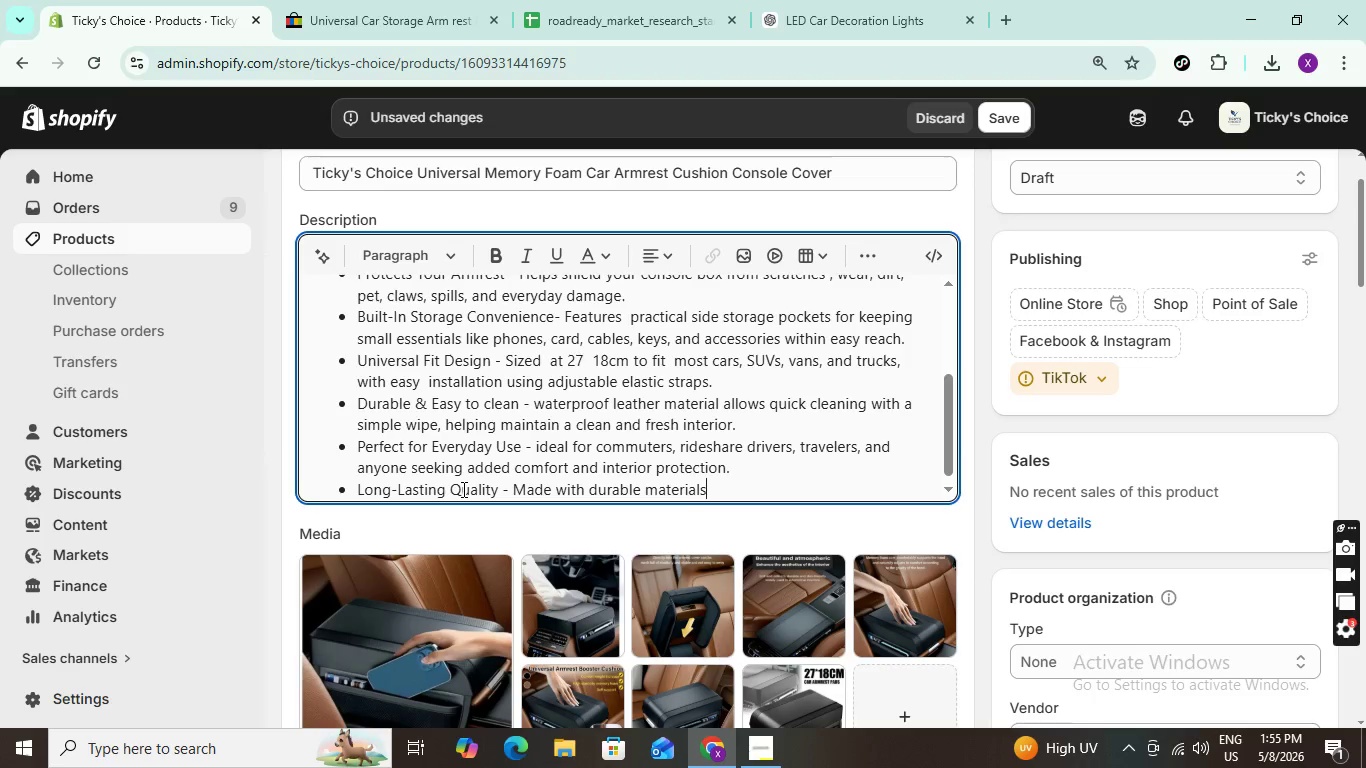 
key(Space)
 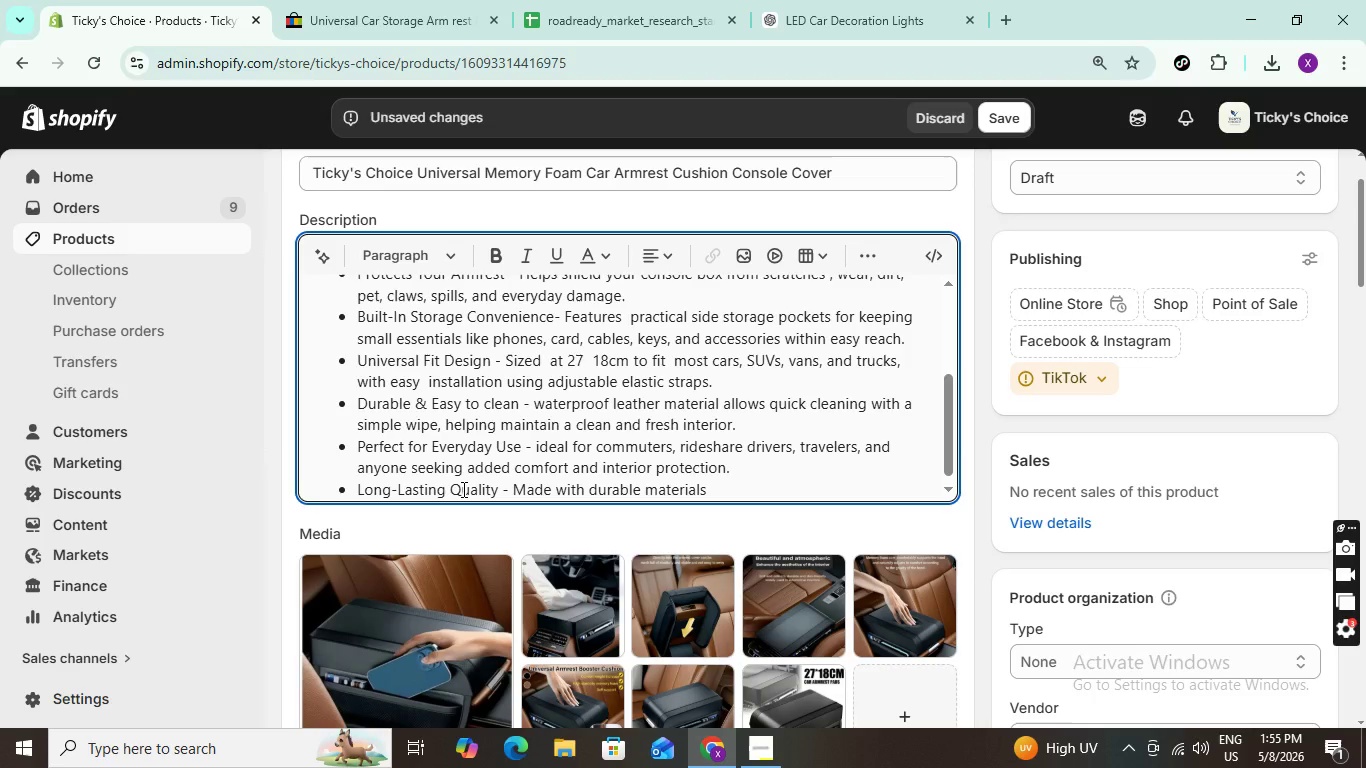 
type(am)
key(Backspace)
type(nd backed by a2-years )
 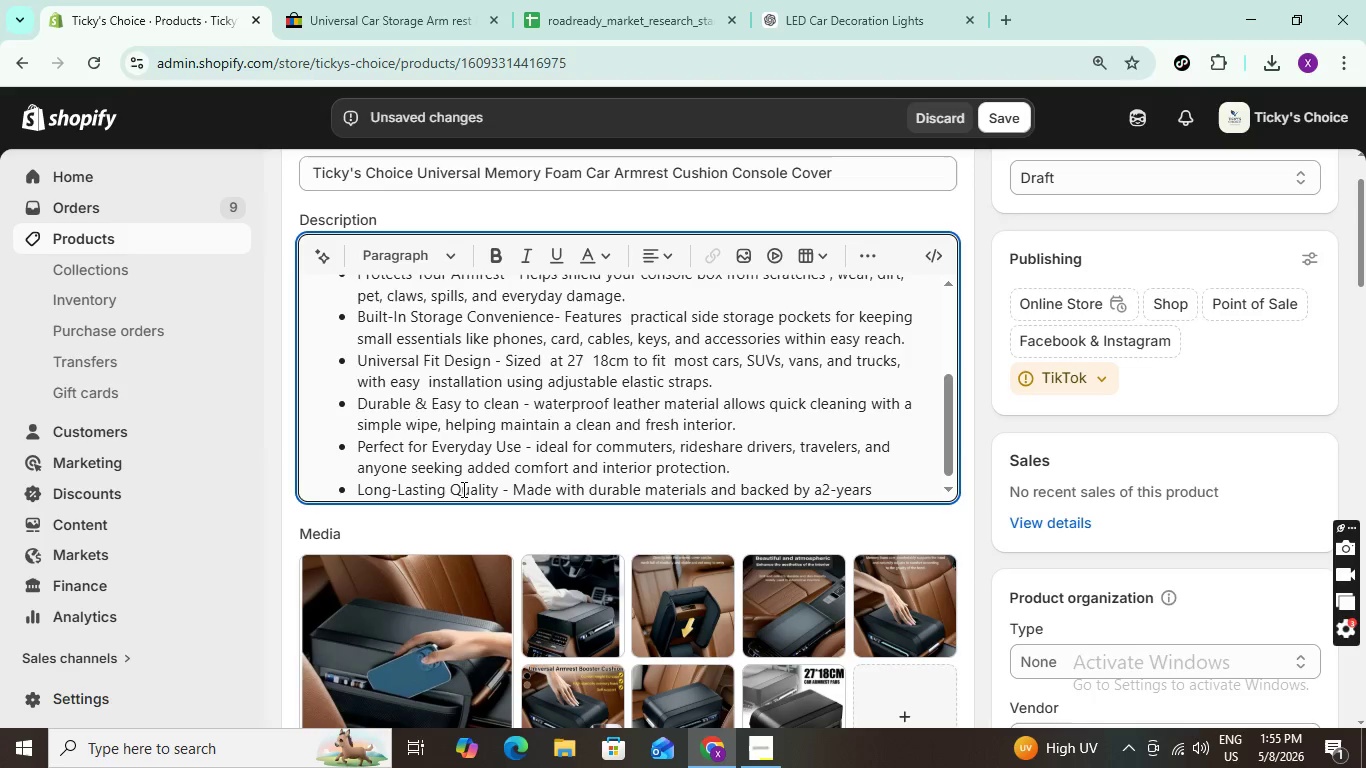 
key(ArrowLeft)
 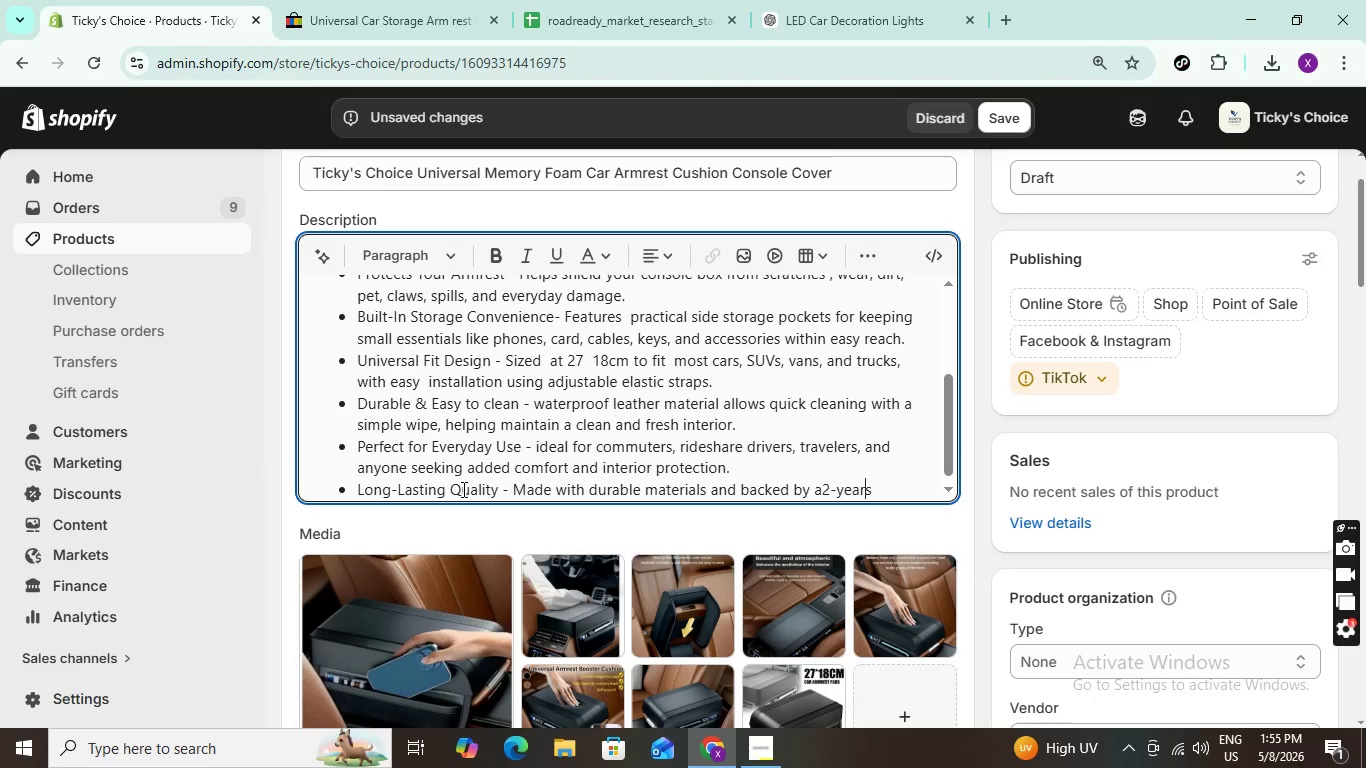 
key(ArrowLeft)
 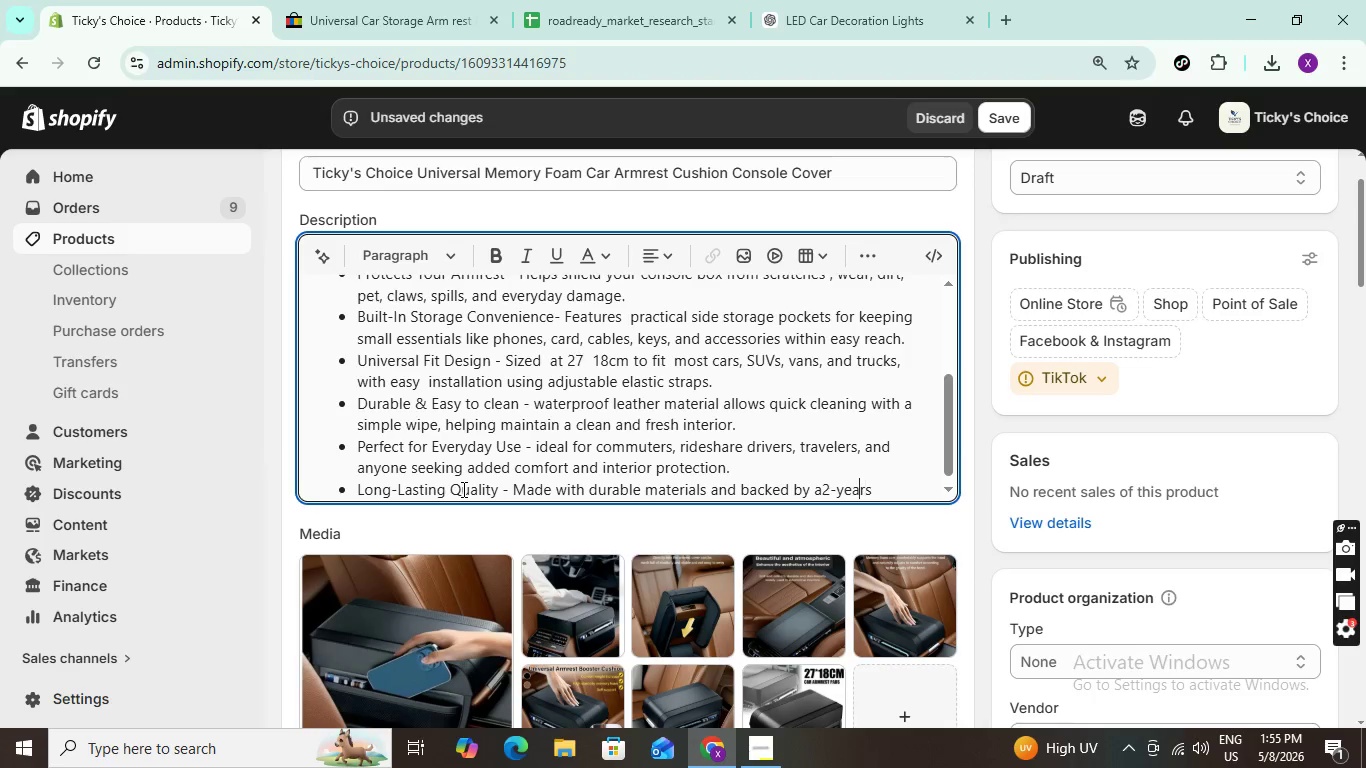 
key(ArrowLeft)
 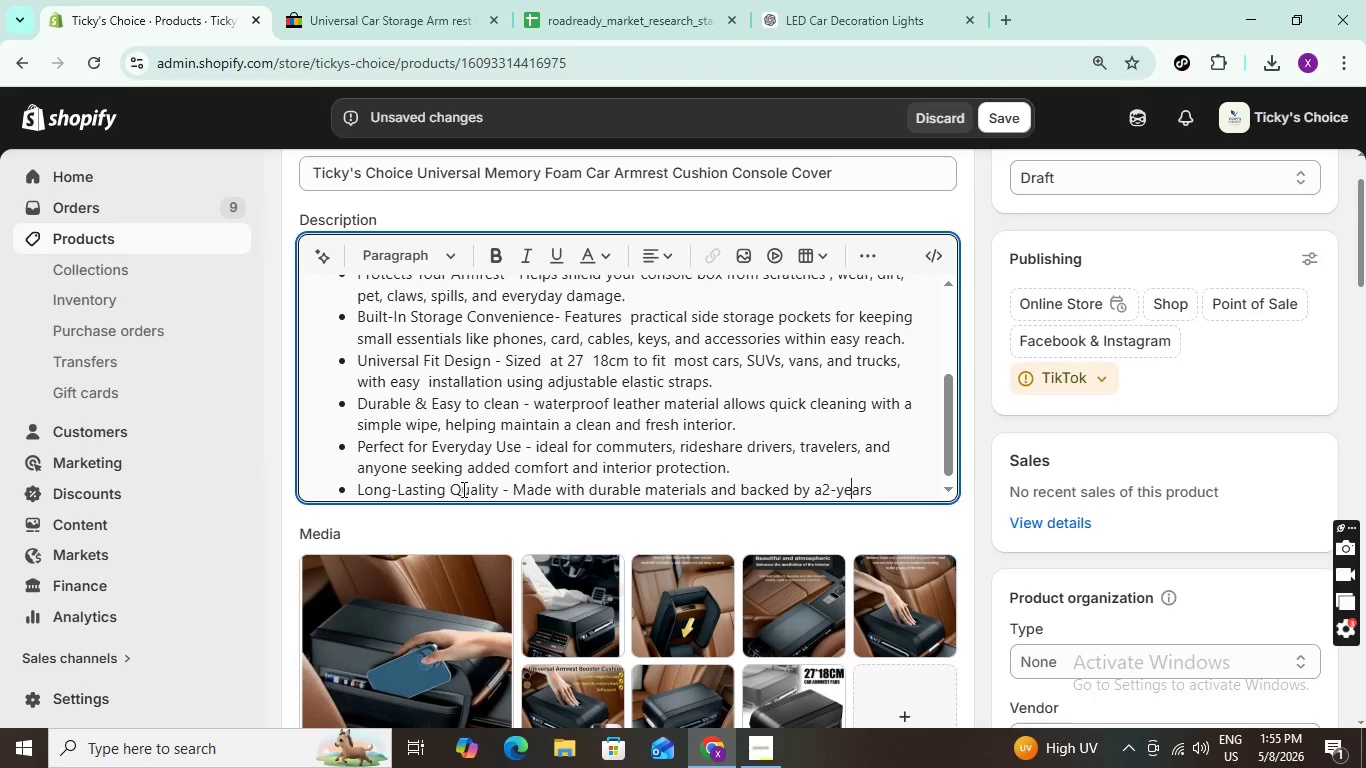 
key(ArrowLeft)
 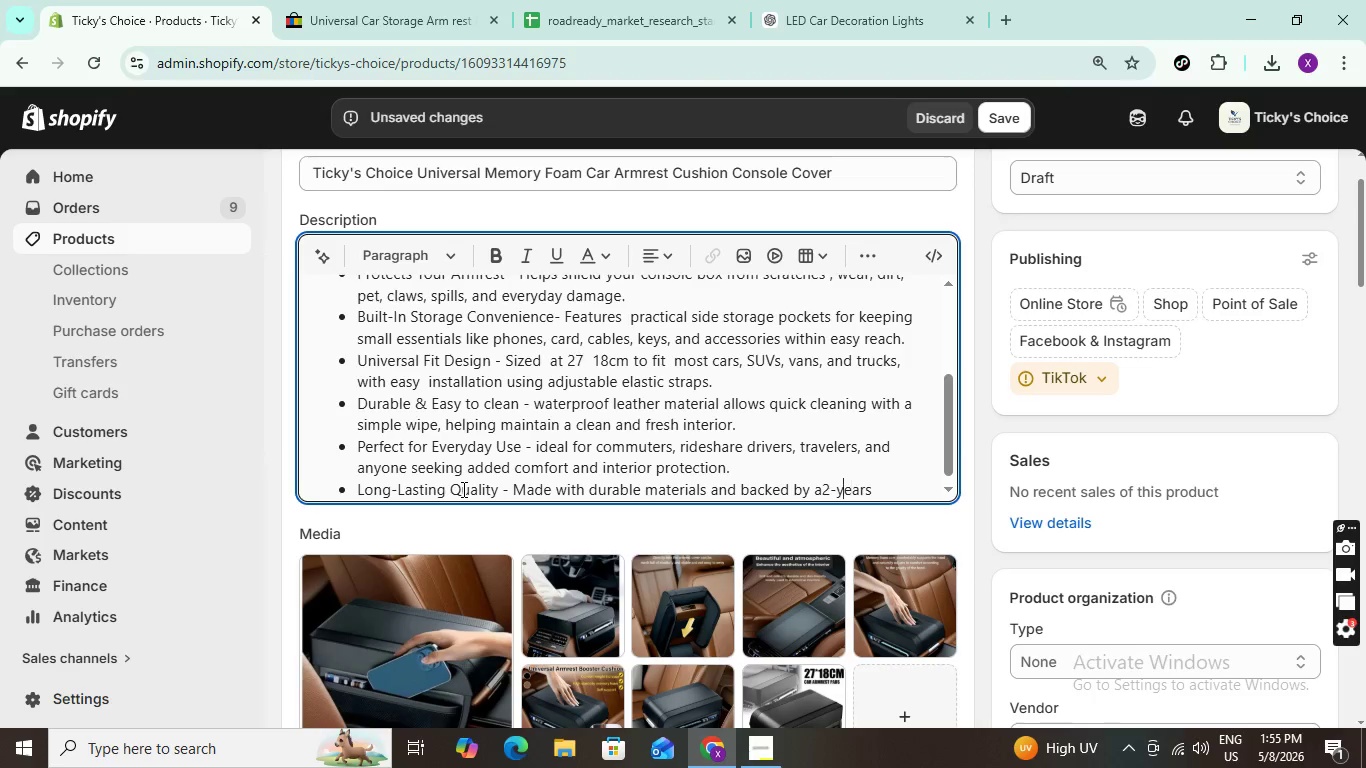 
key(ArrowLeft)
 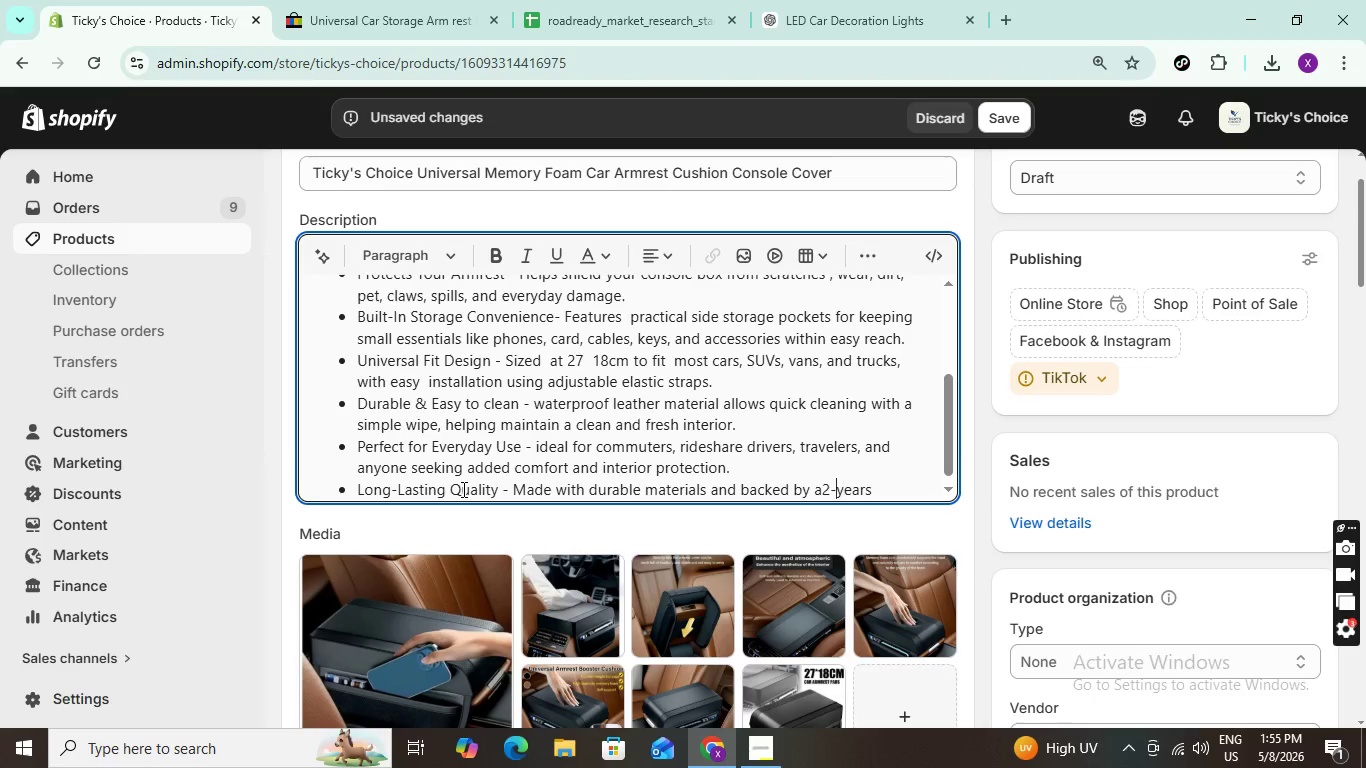 
key(ArrowLeft)
 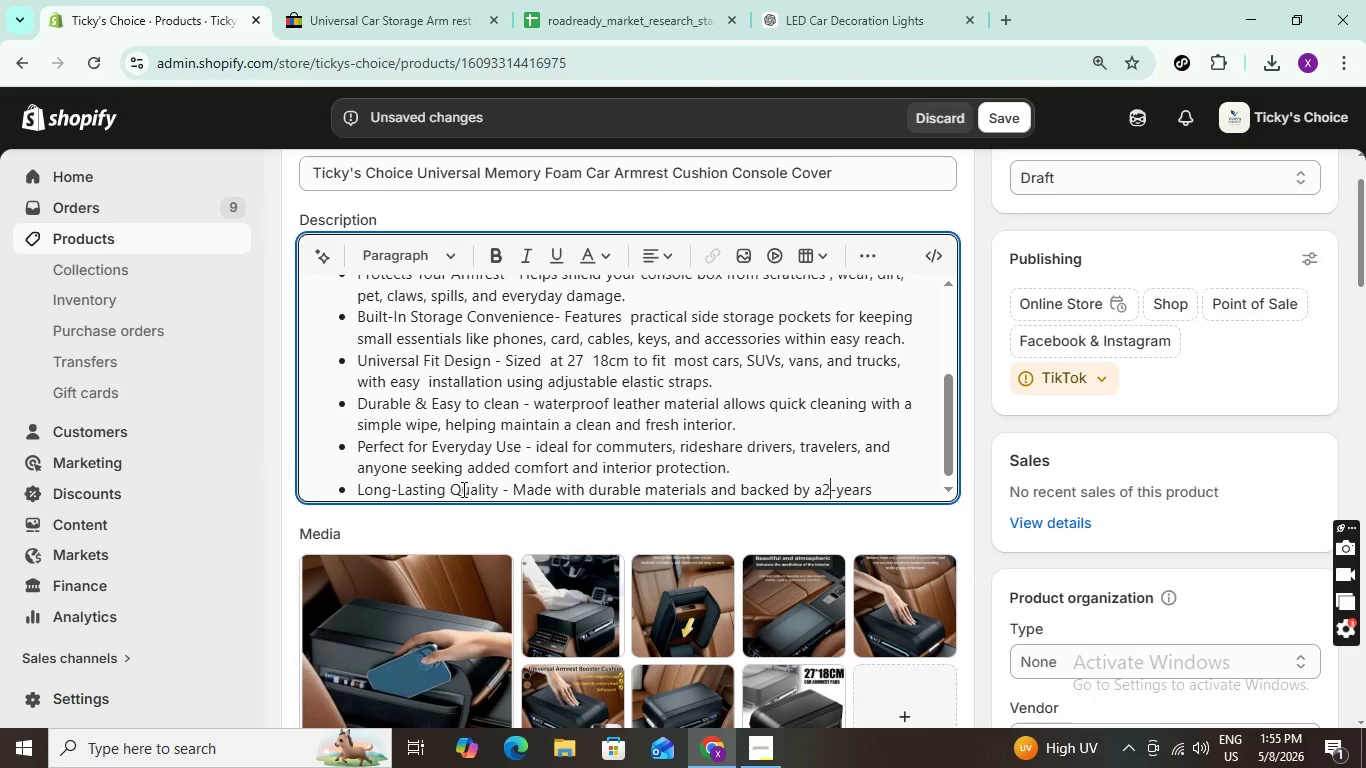 
key(ArrowLeft)
 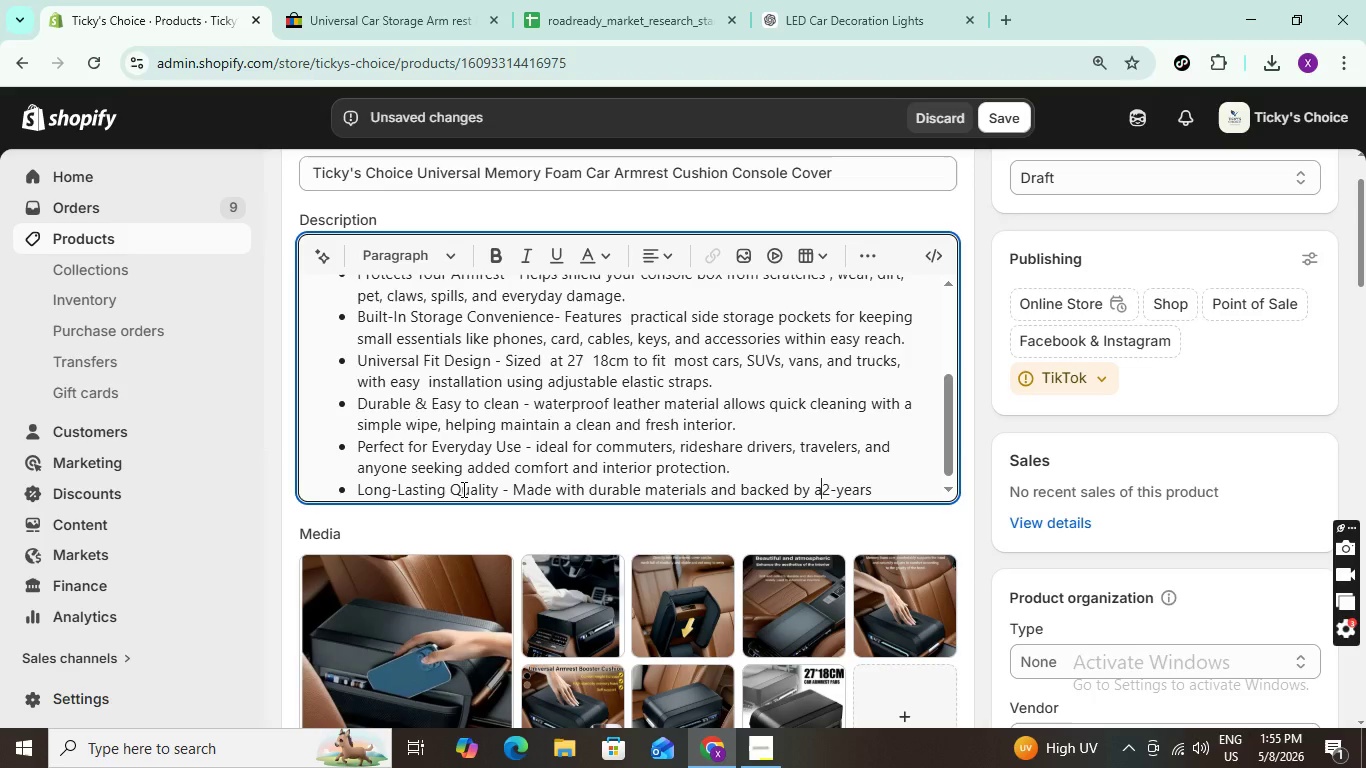 
key(ArrowLeft)
 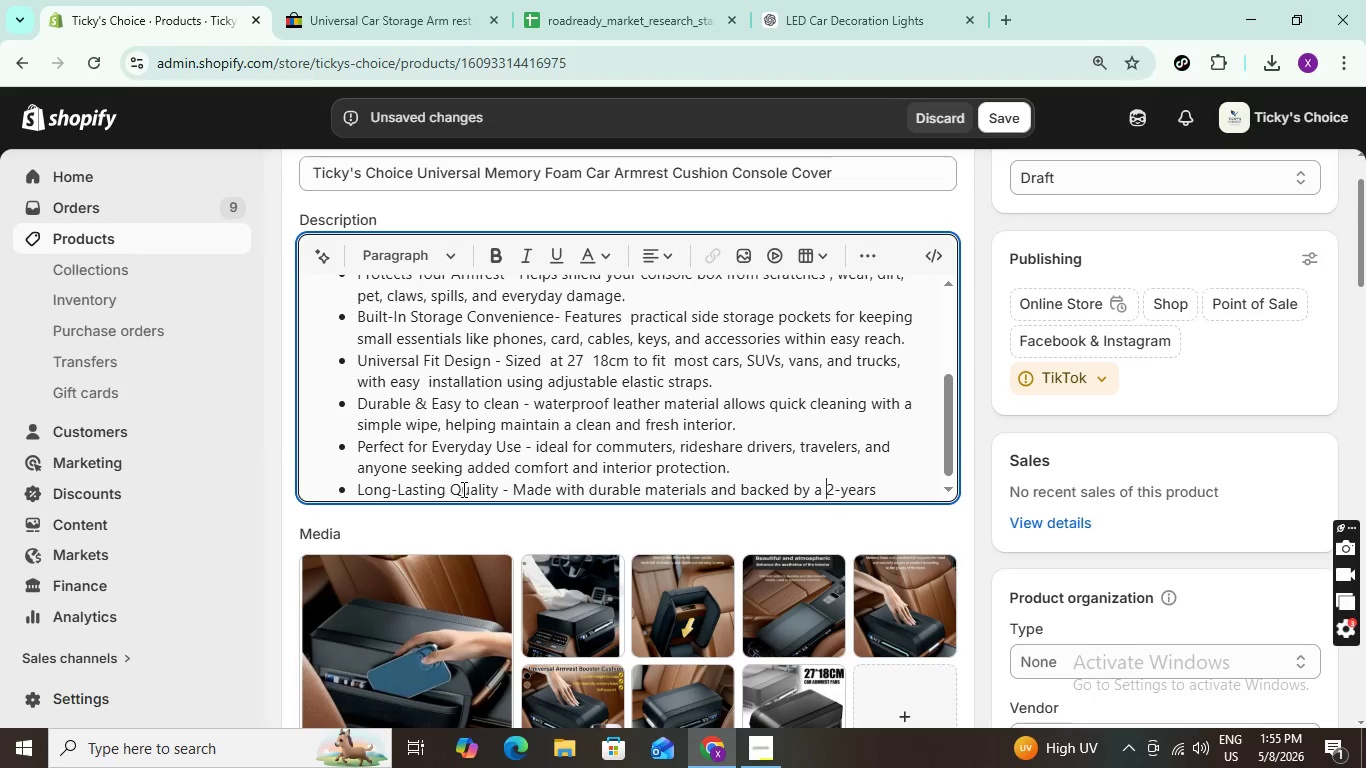 
key(Space)
 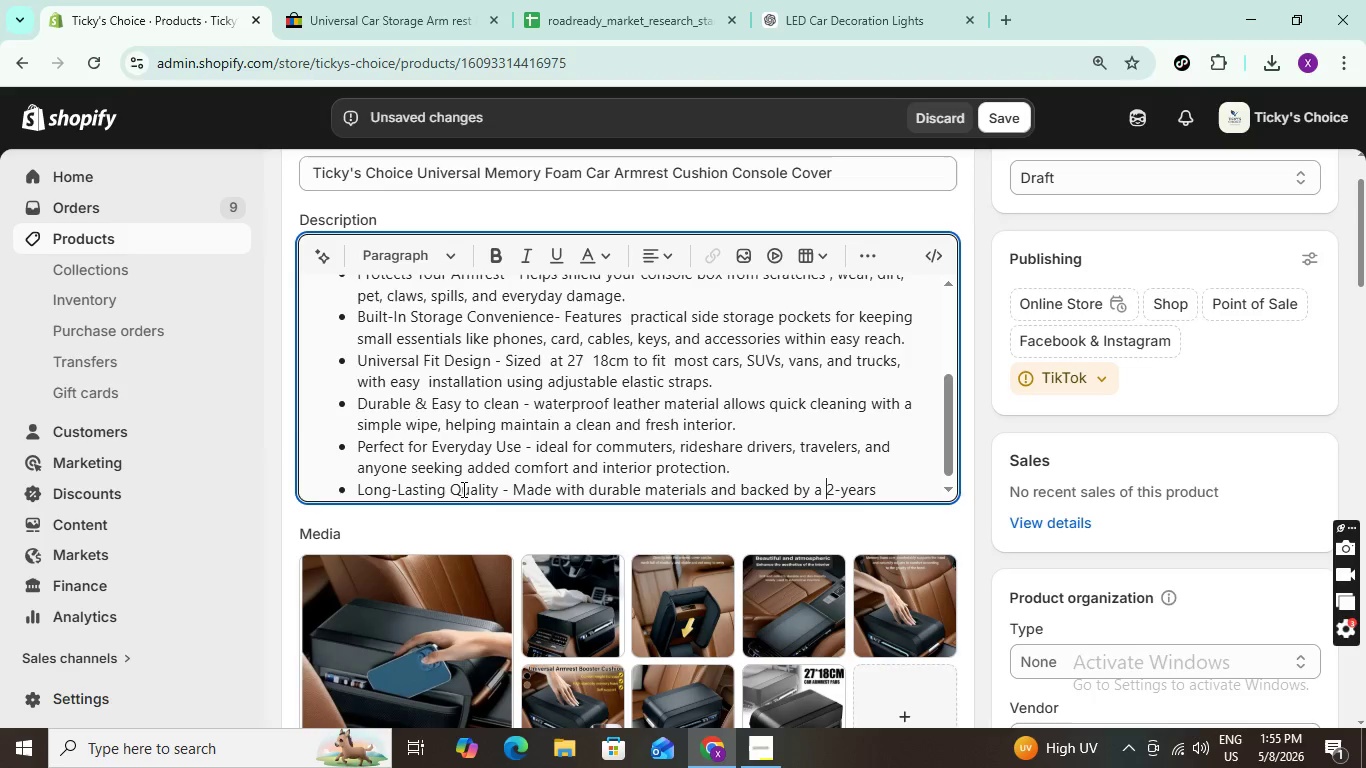 
key(ArrowRight)
 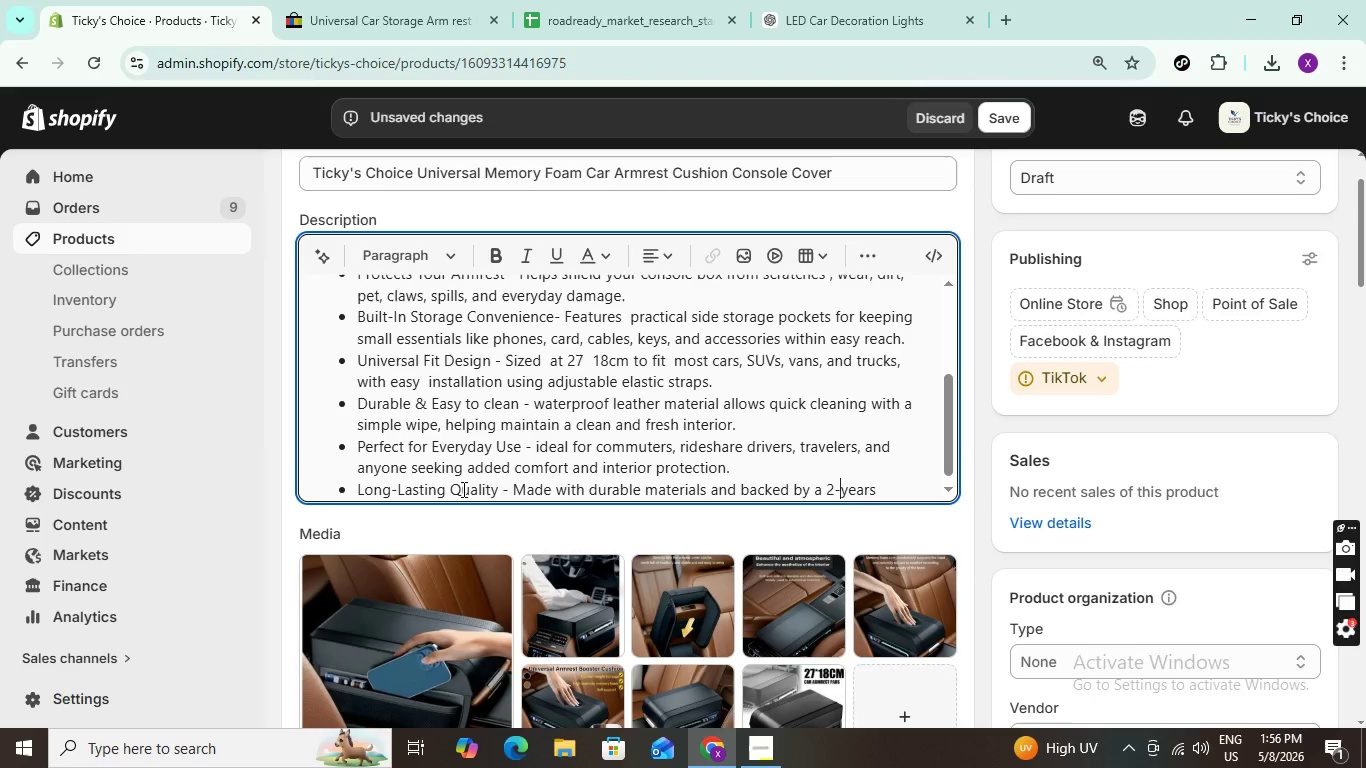 
key(ArrowRight)
 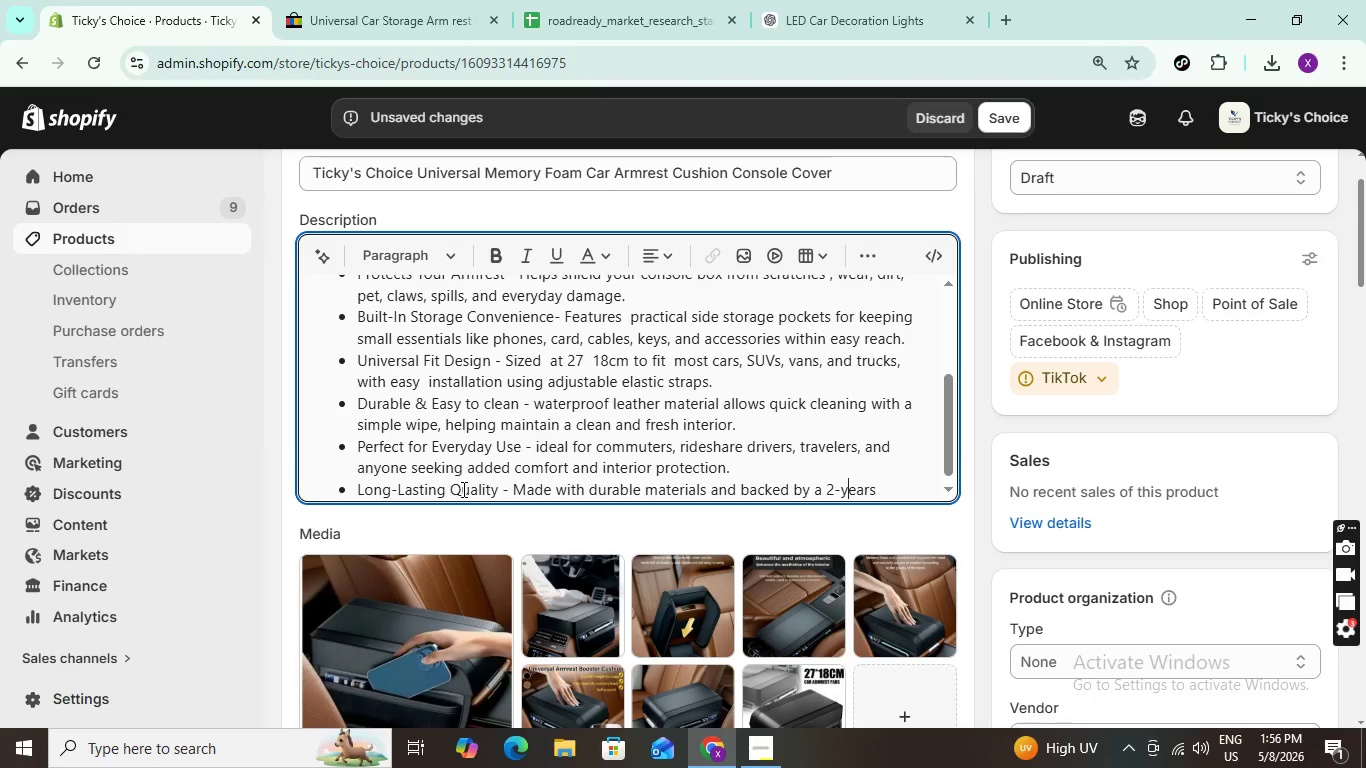 
key(ArrowRight)
 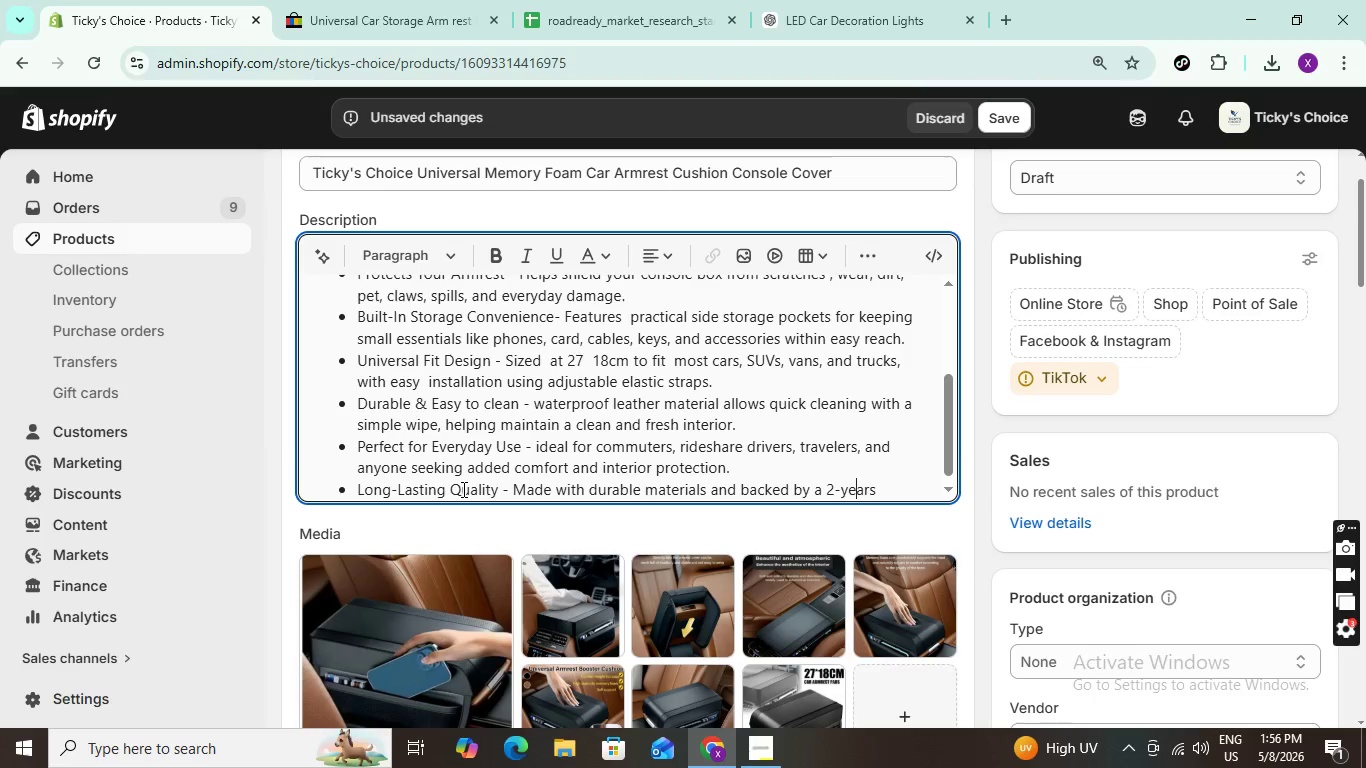 
key(ArrowRight)
 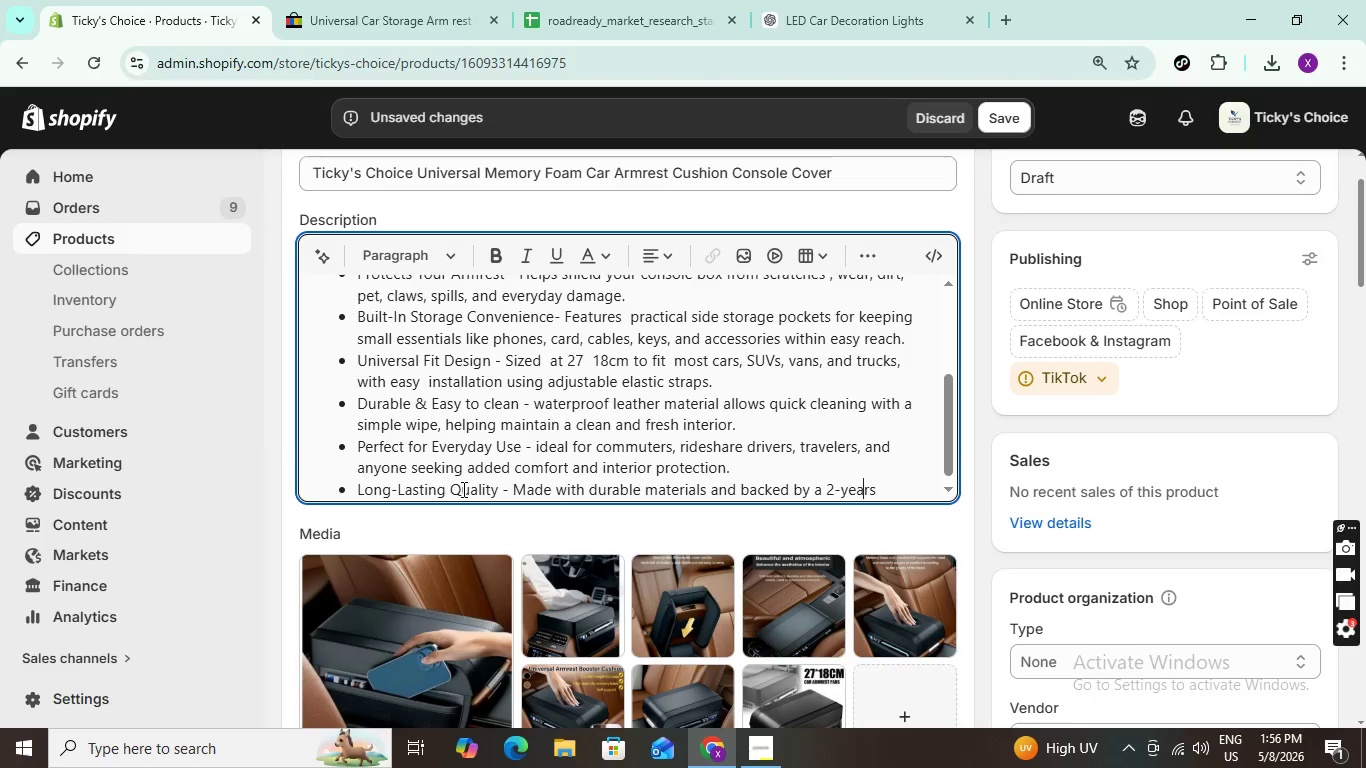 
key(ArrowRight)
 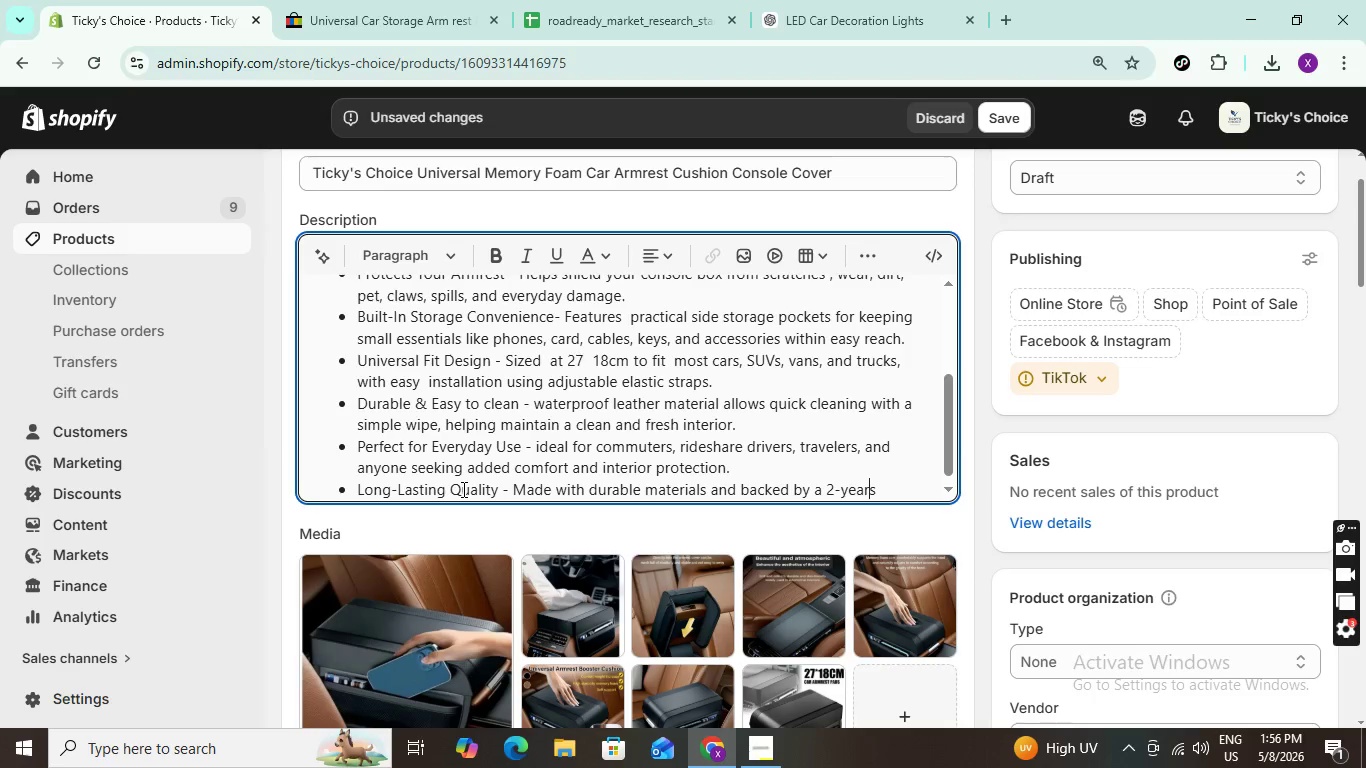 
key(ArrowRight)
 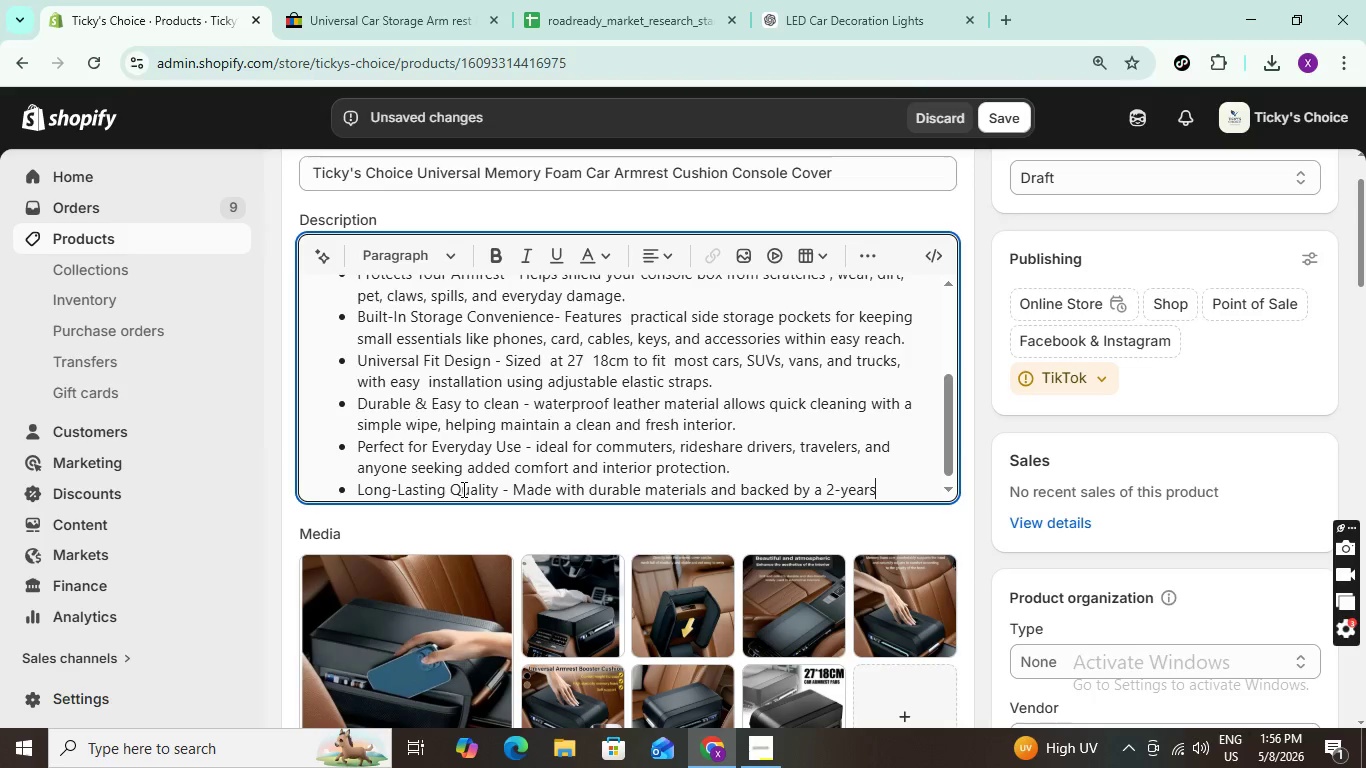 
key(ArrowRight)
 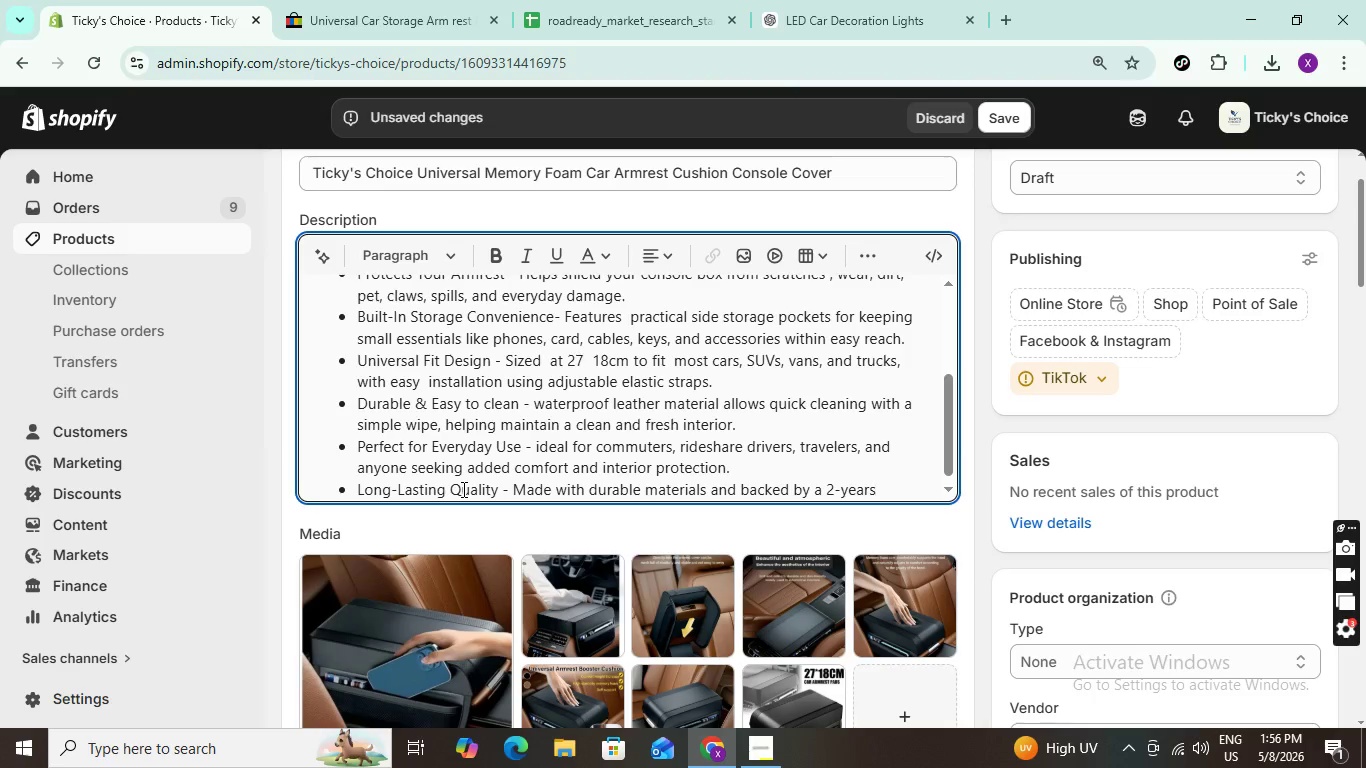 
wait(8.59)
 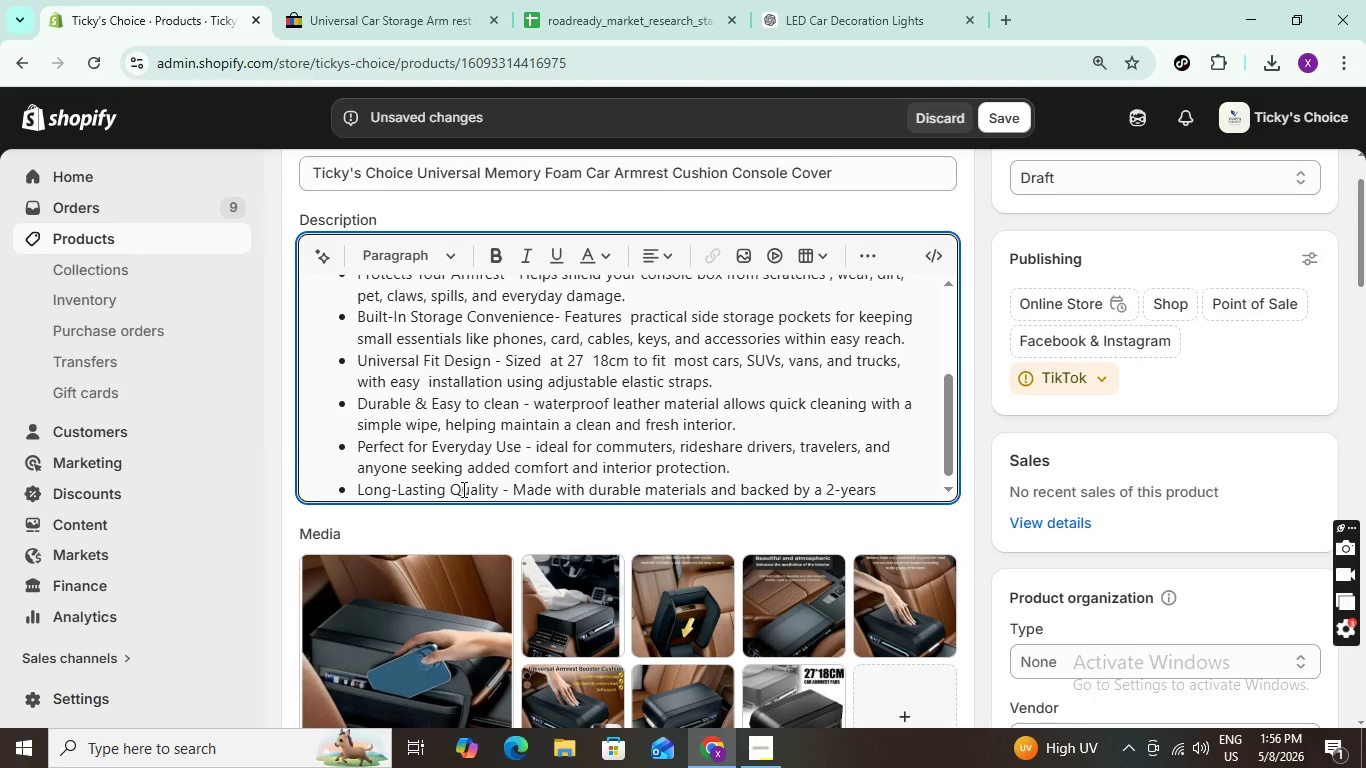 
key(Backspace)
type( manufacy)
key(Backspace)
type(ture warranty for added confidence.)
 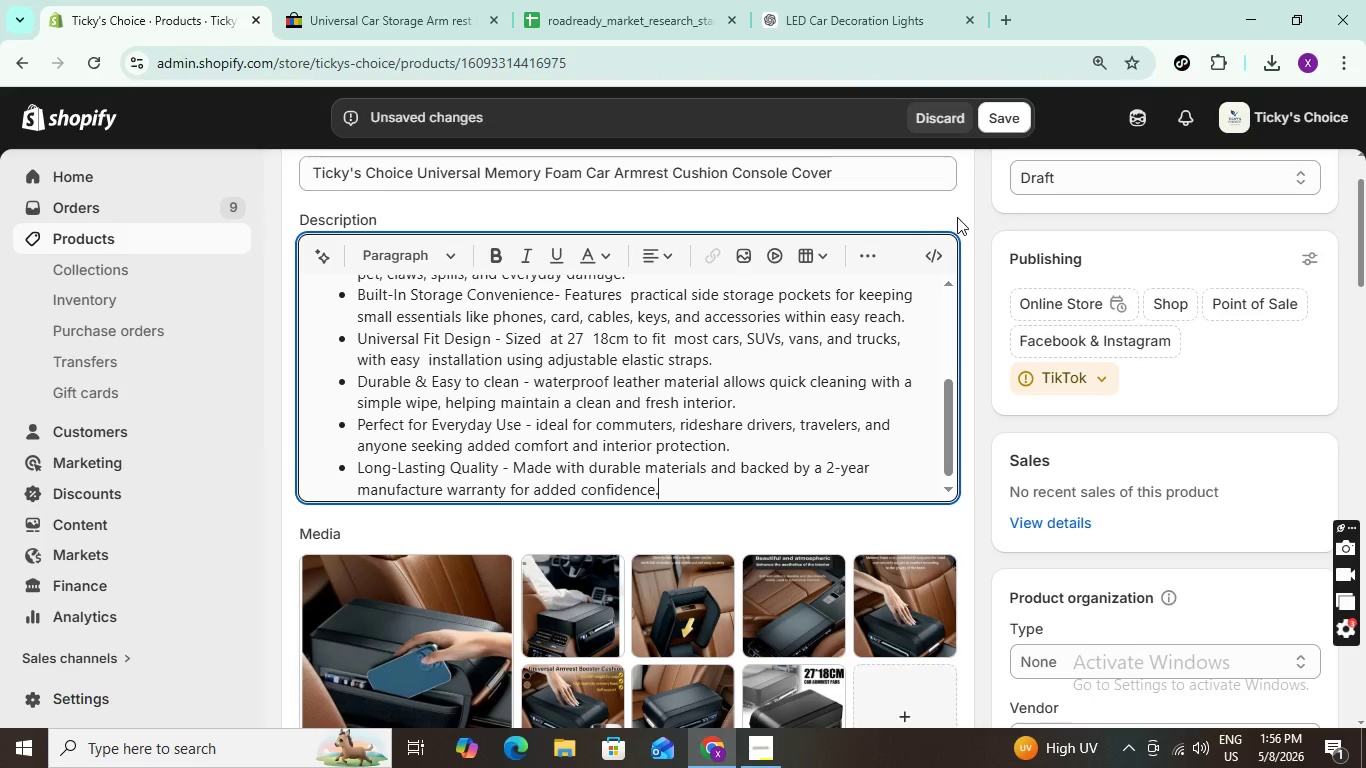 
wait(5.51)
 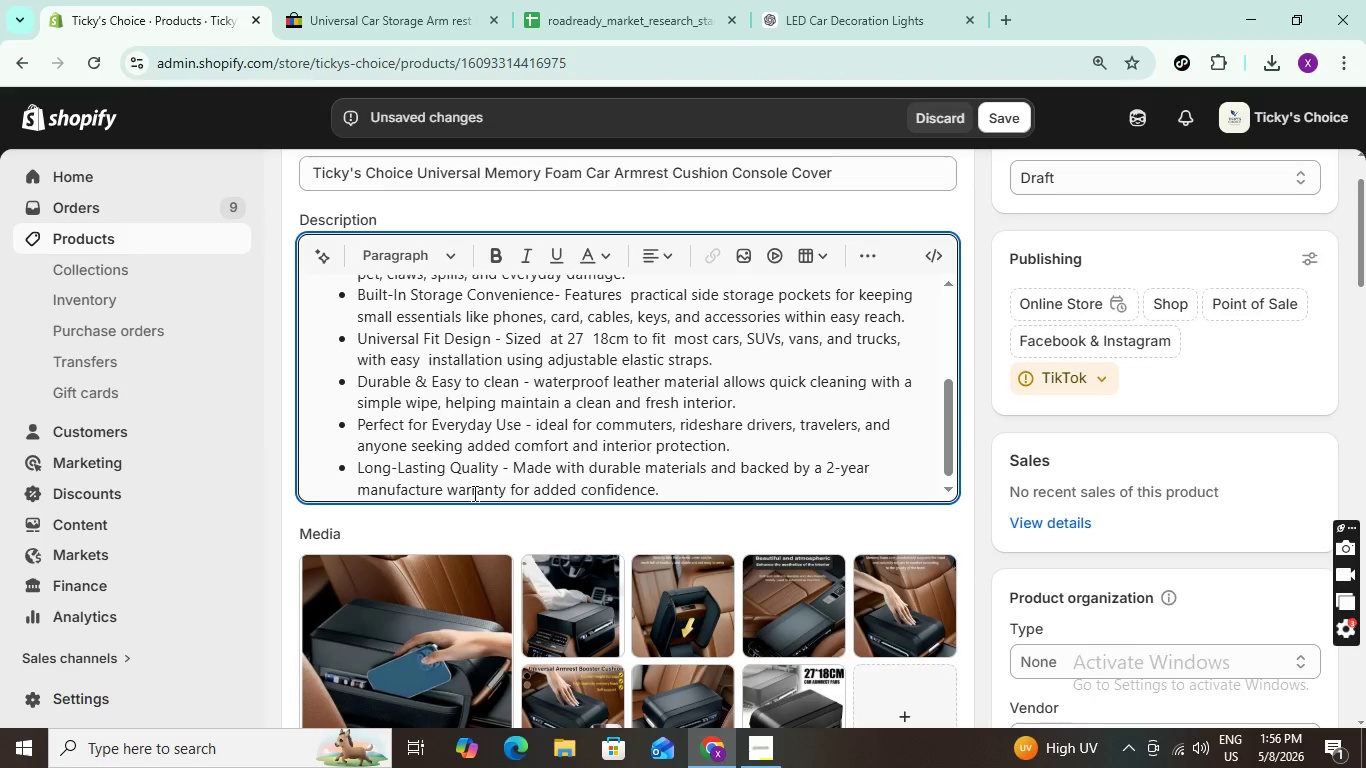 
left_click([995, 107])
 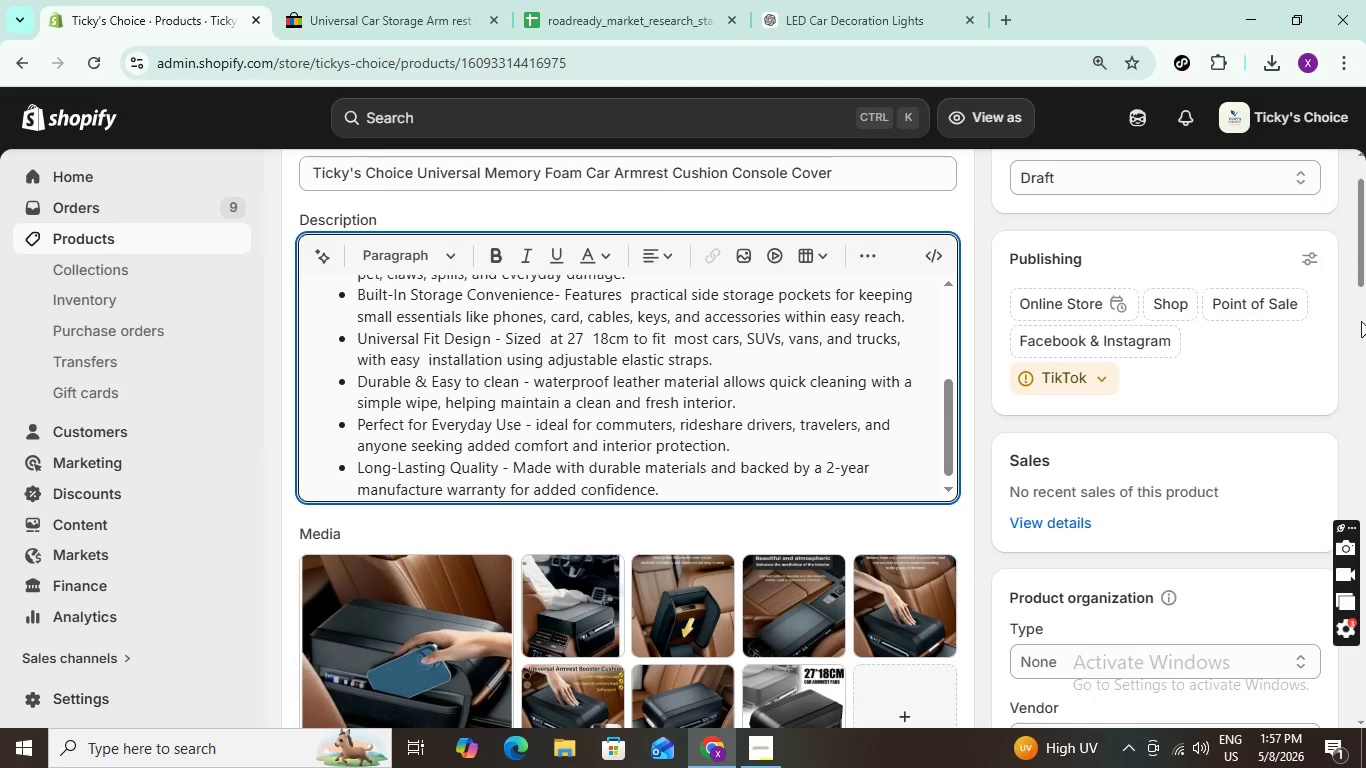 